 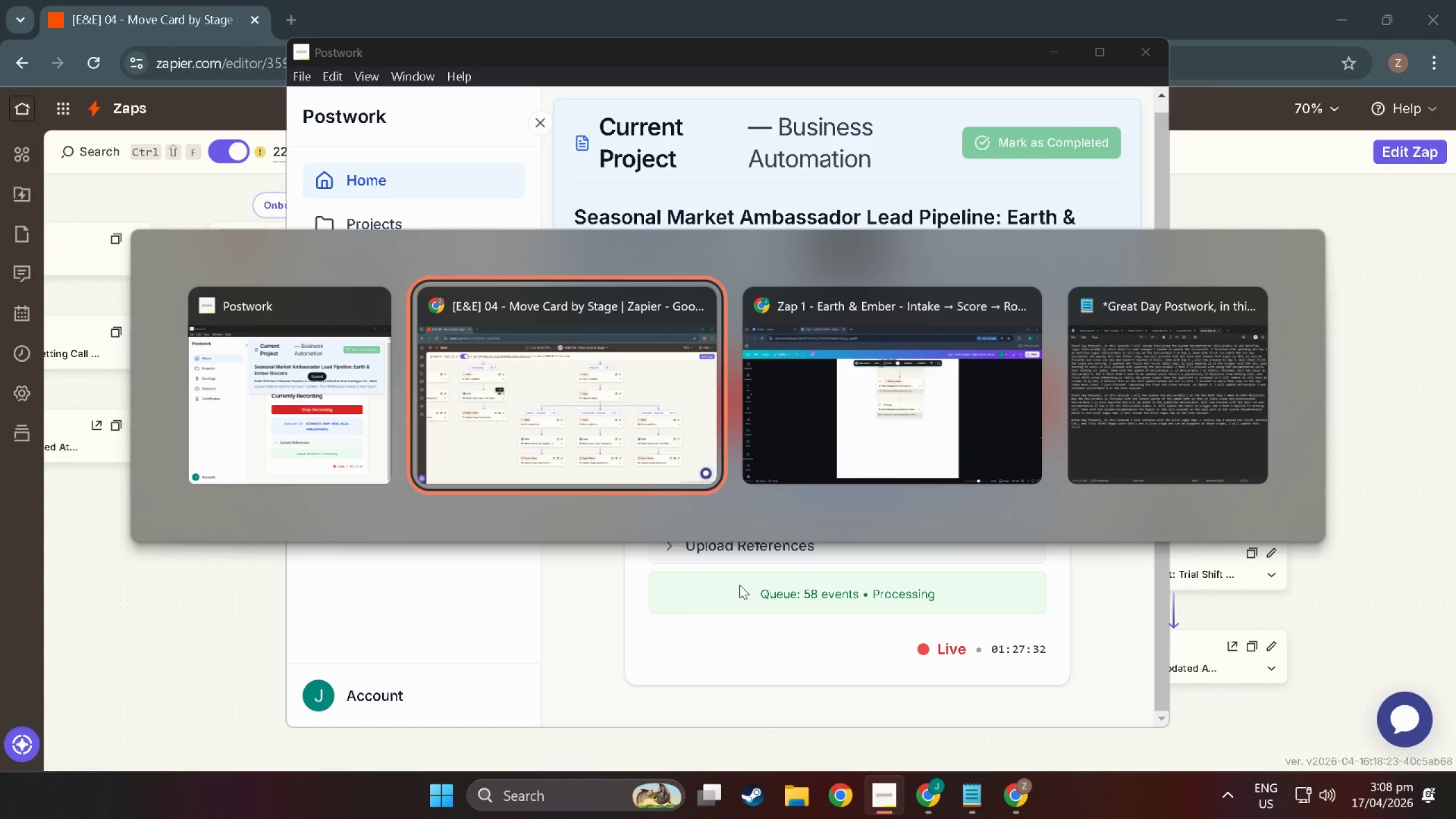 
key(Alt+Tab)
 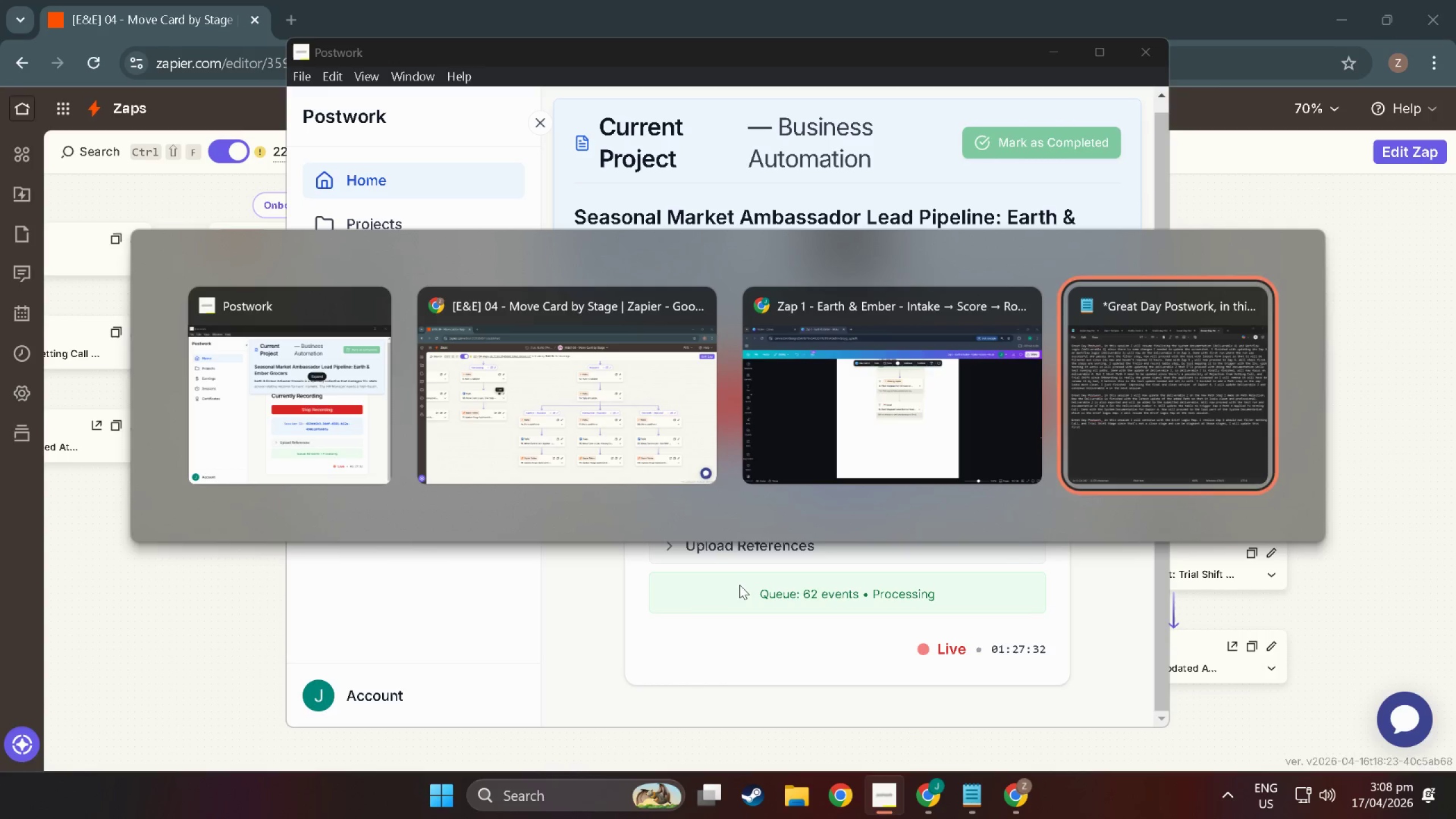 
key(Alt+Tab)
 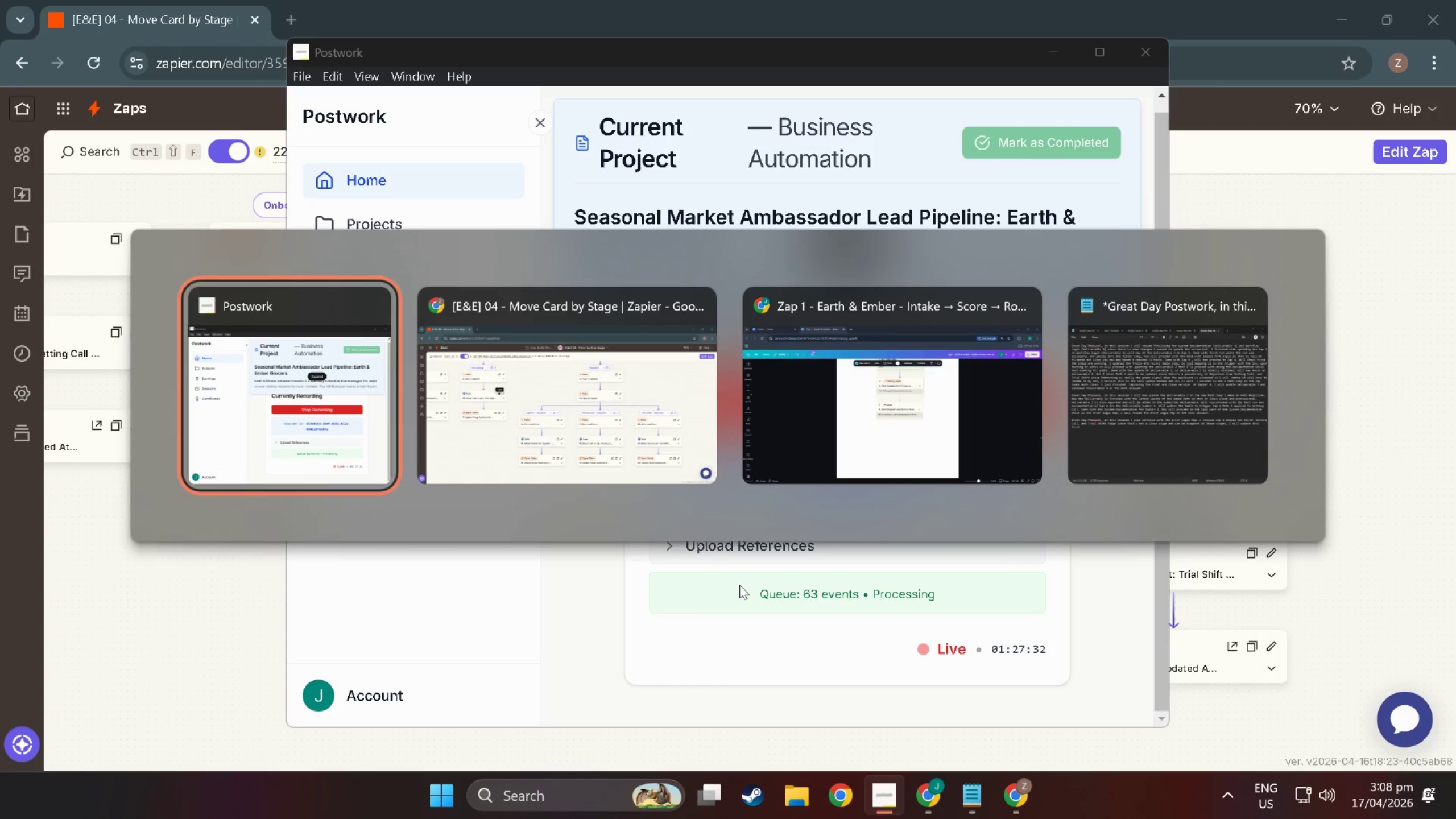 
key(Alt+Tab)
 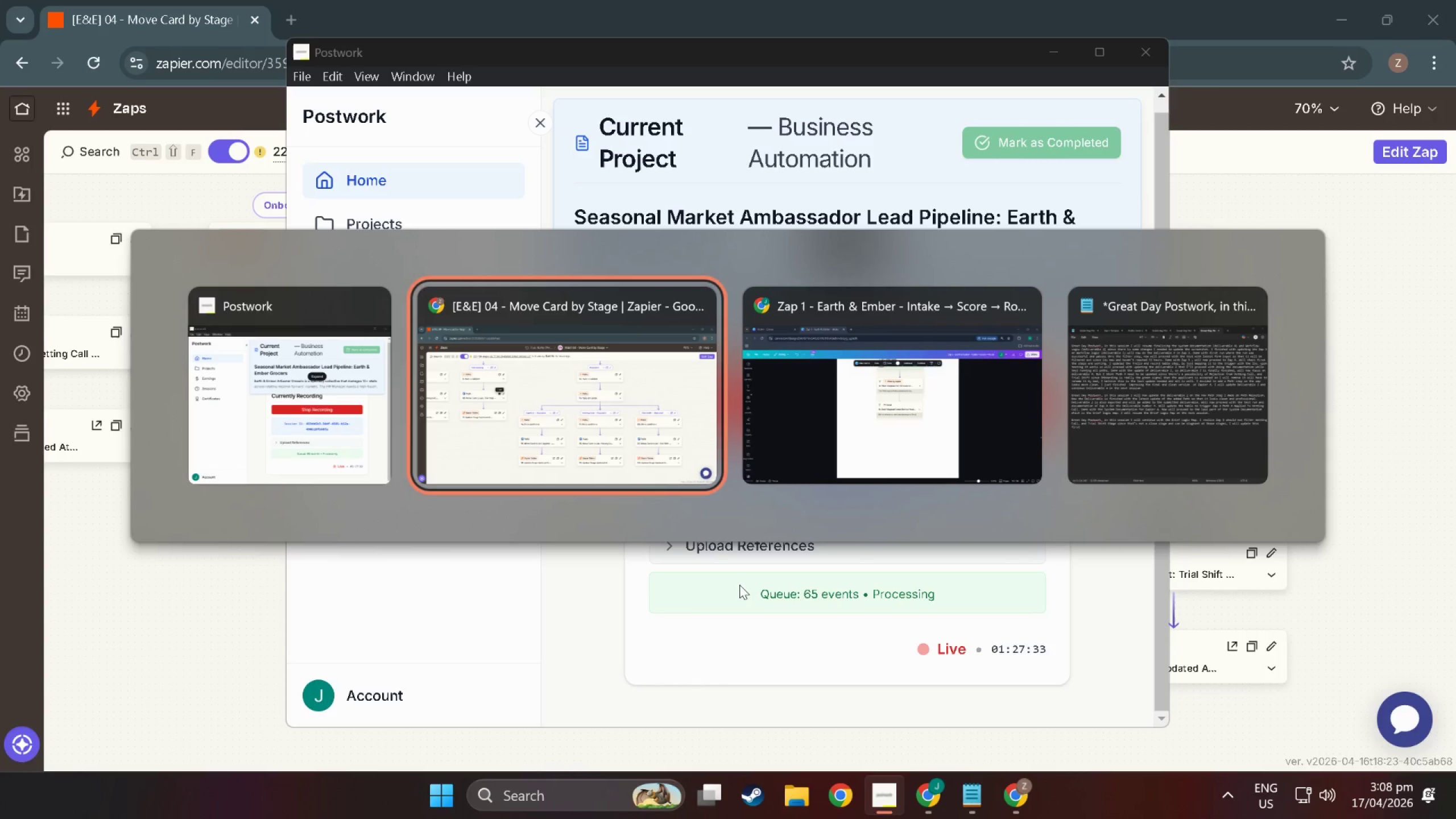 
key(Alt+Tab)
 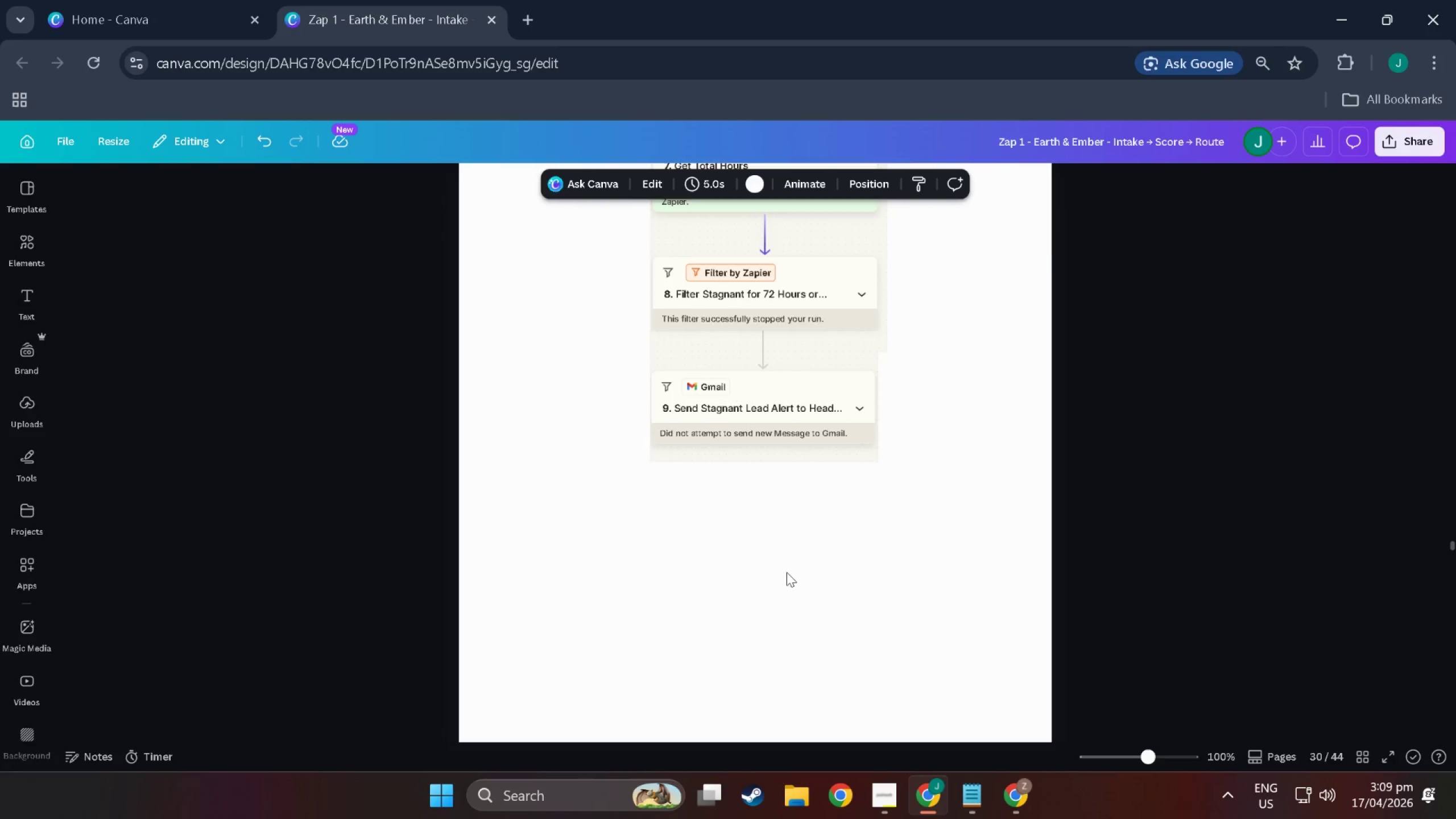 
scroll: coordinate [780, 571], scroll_direction: up, amount: 91.0
 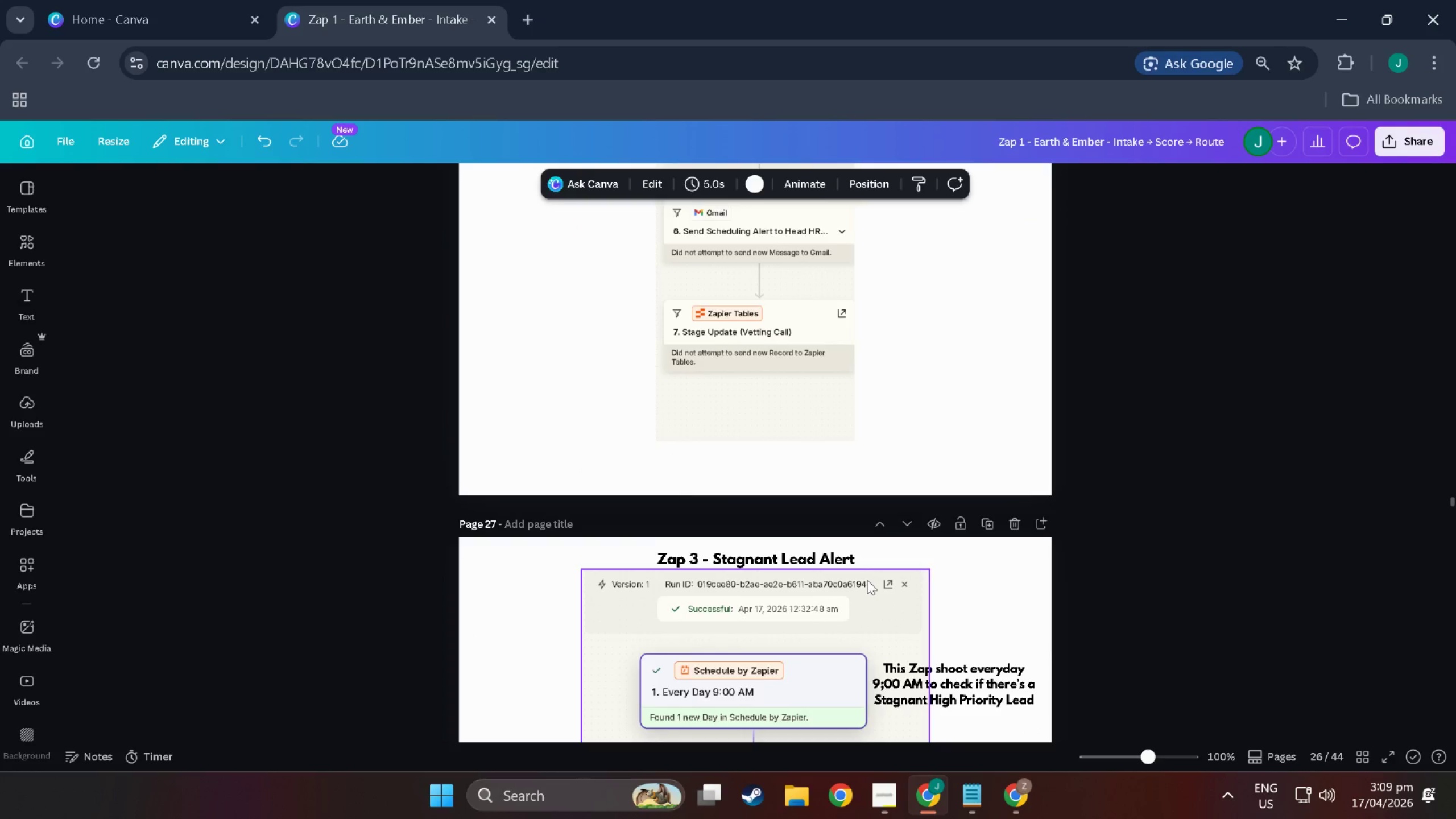 
scroll: coordinate [867, 580], scroll_direction: down, amount: 11.0
 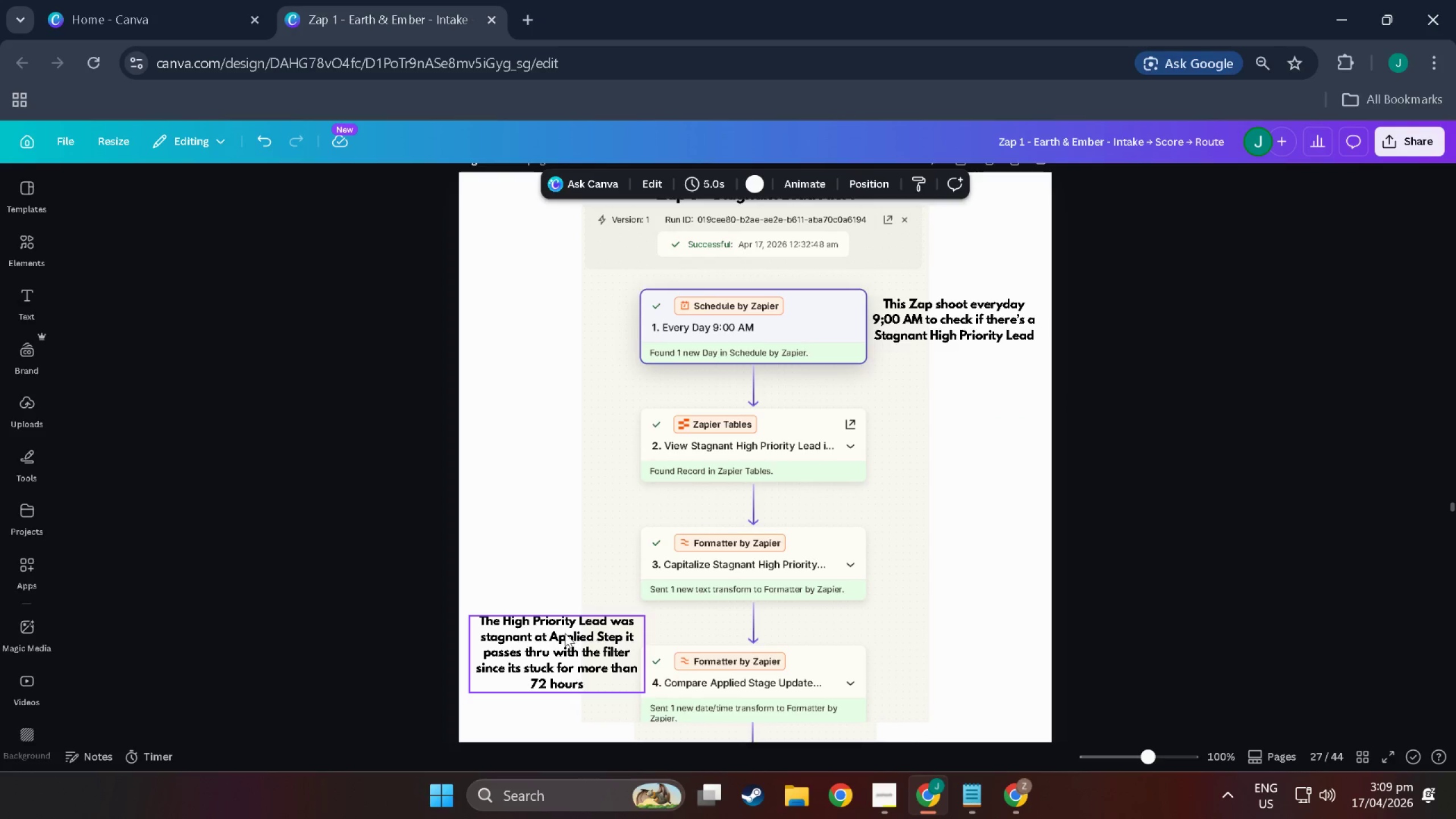 
double_click([556, 638])
 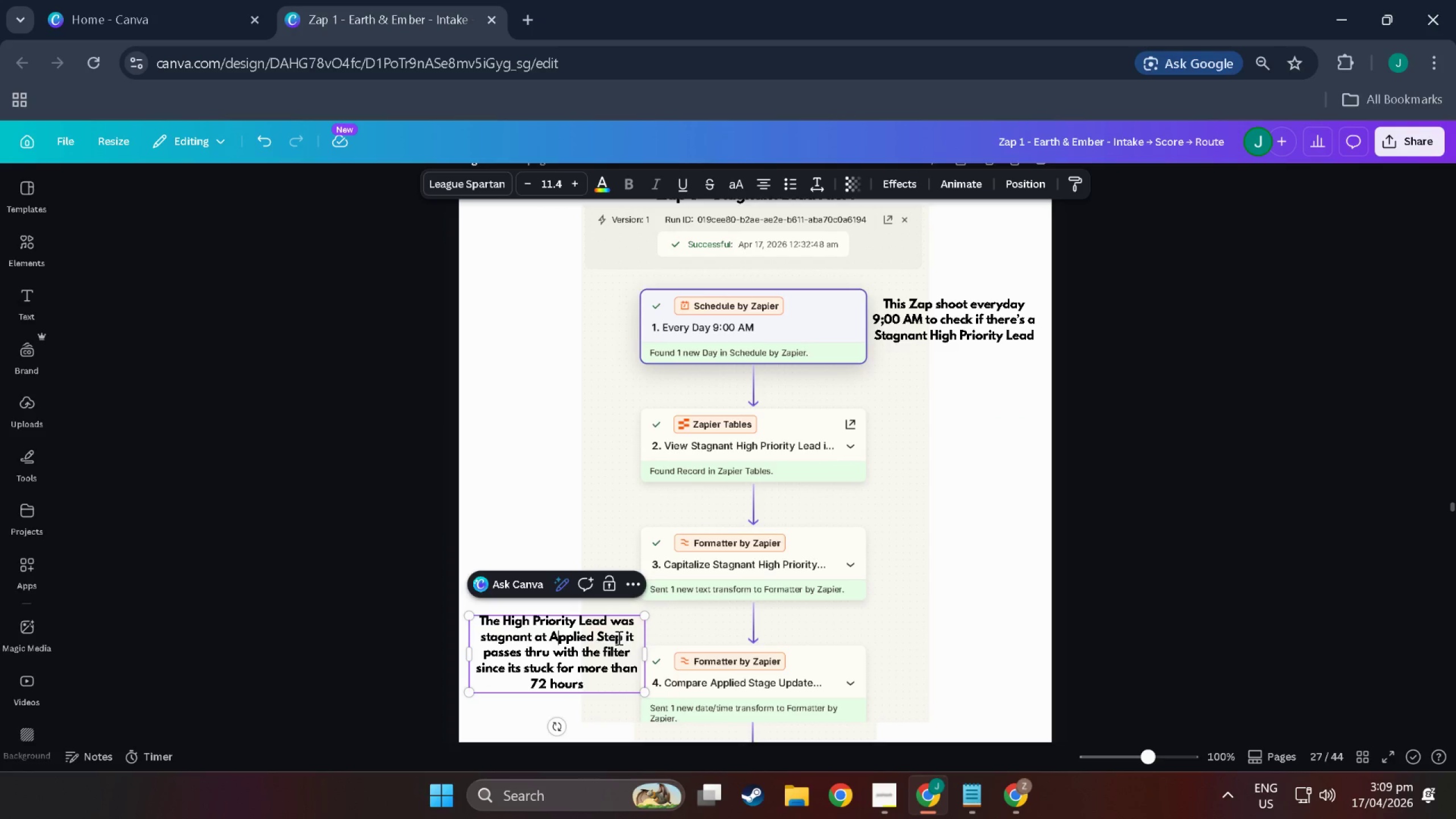 
left_click([622, 638])
 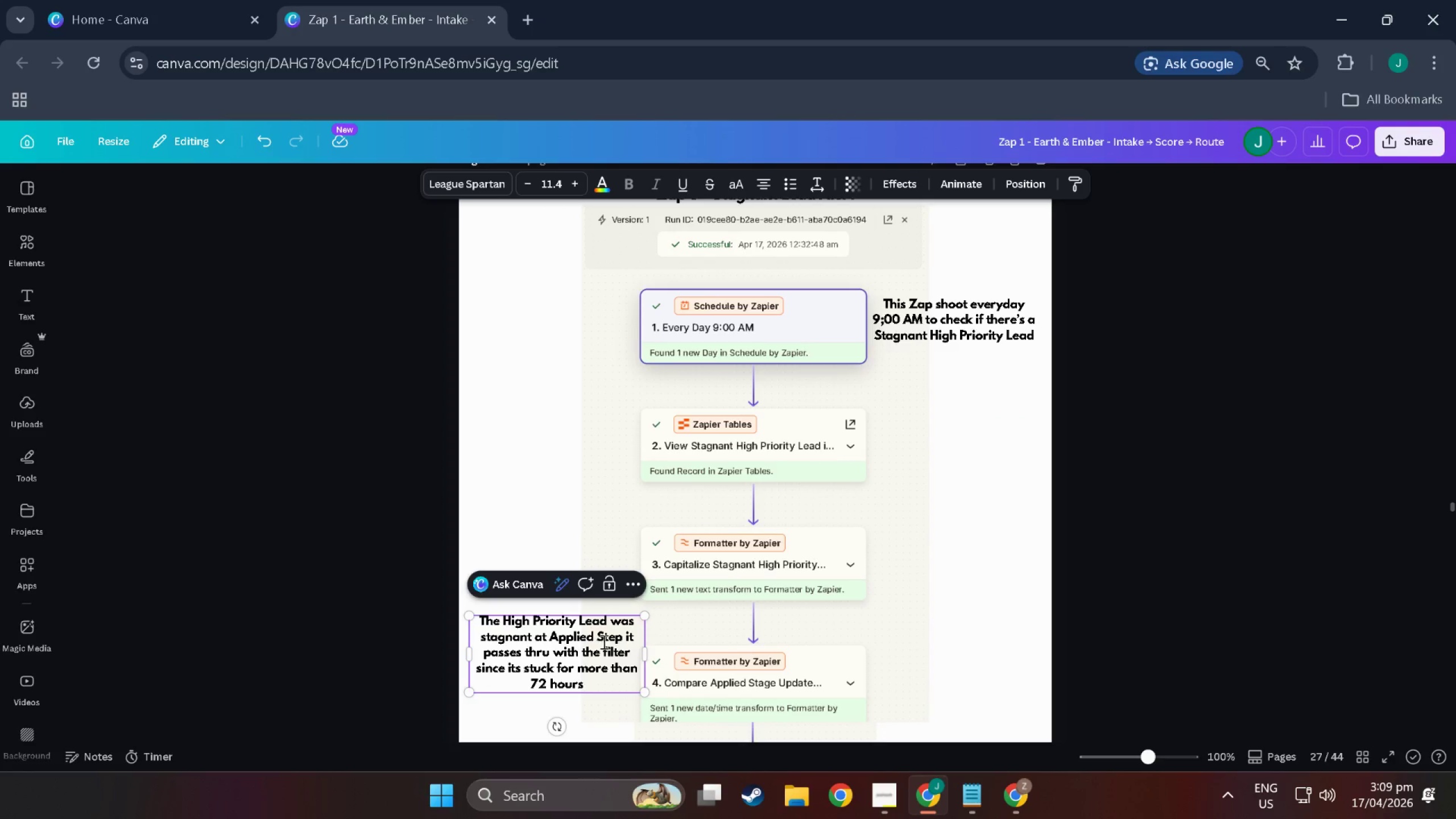 
wait(6.83)
 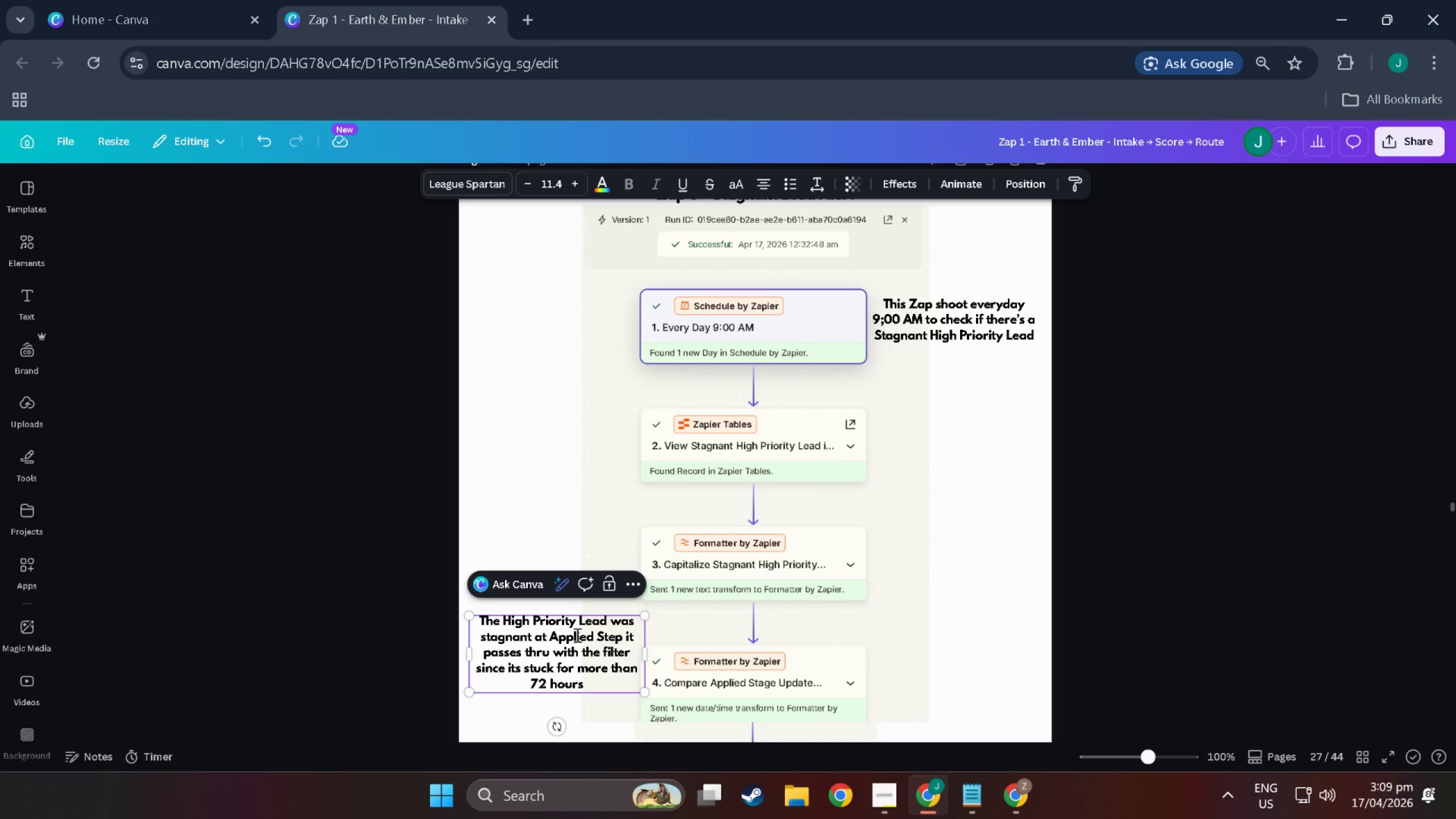 
type(\)
key(Backspace)
type(/ Vetting Call/ Trial Shift)
 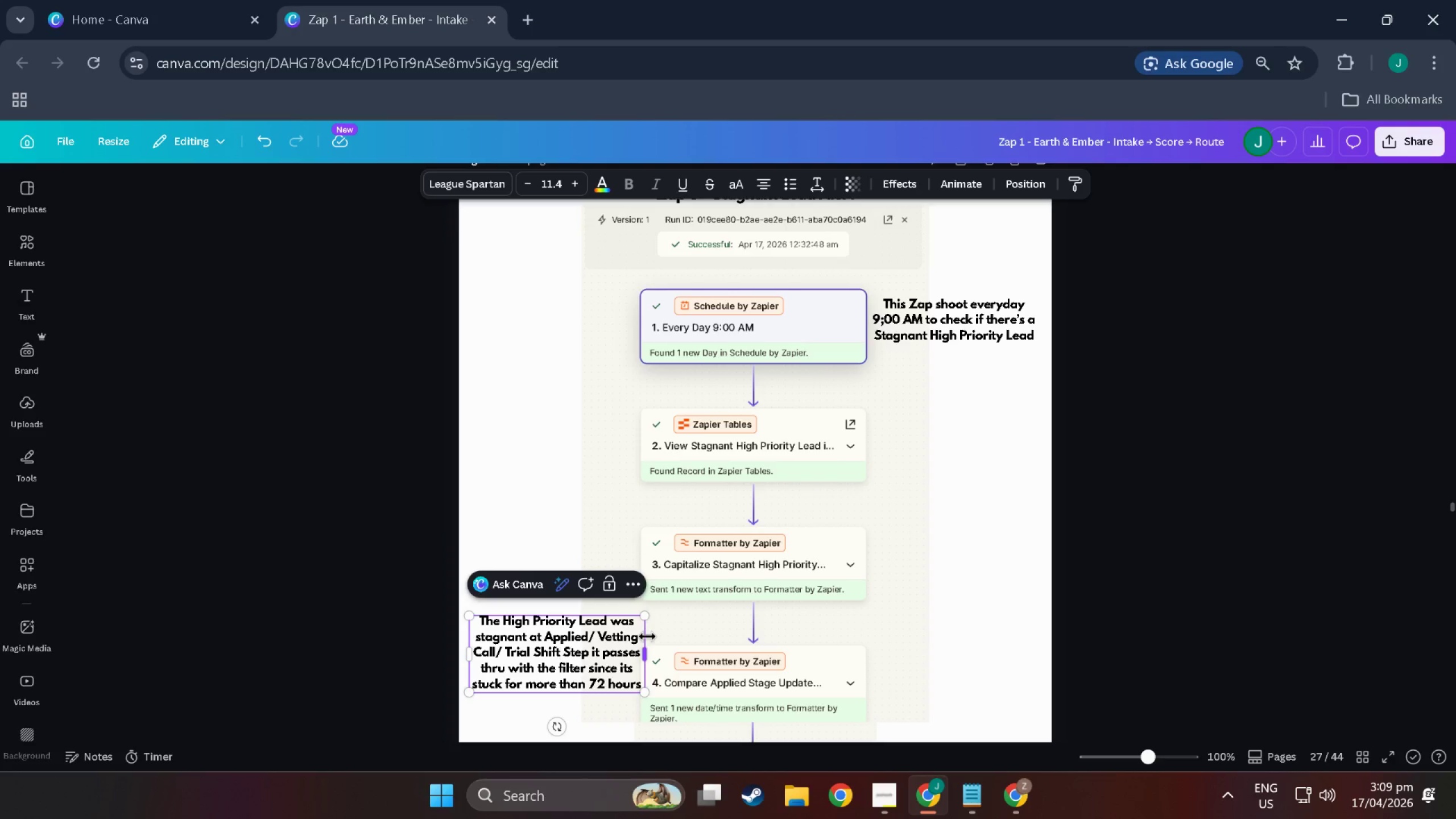 
left_click([1098, 524])
 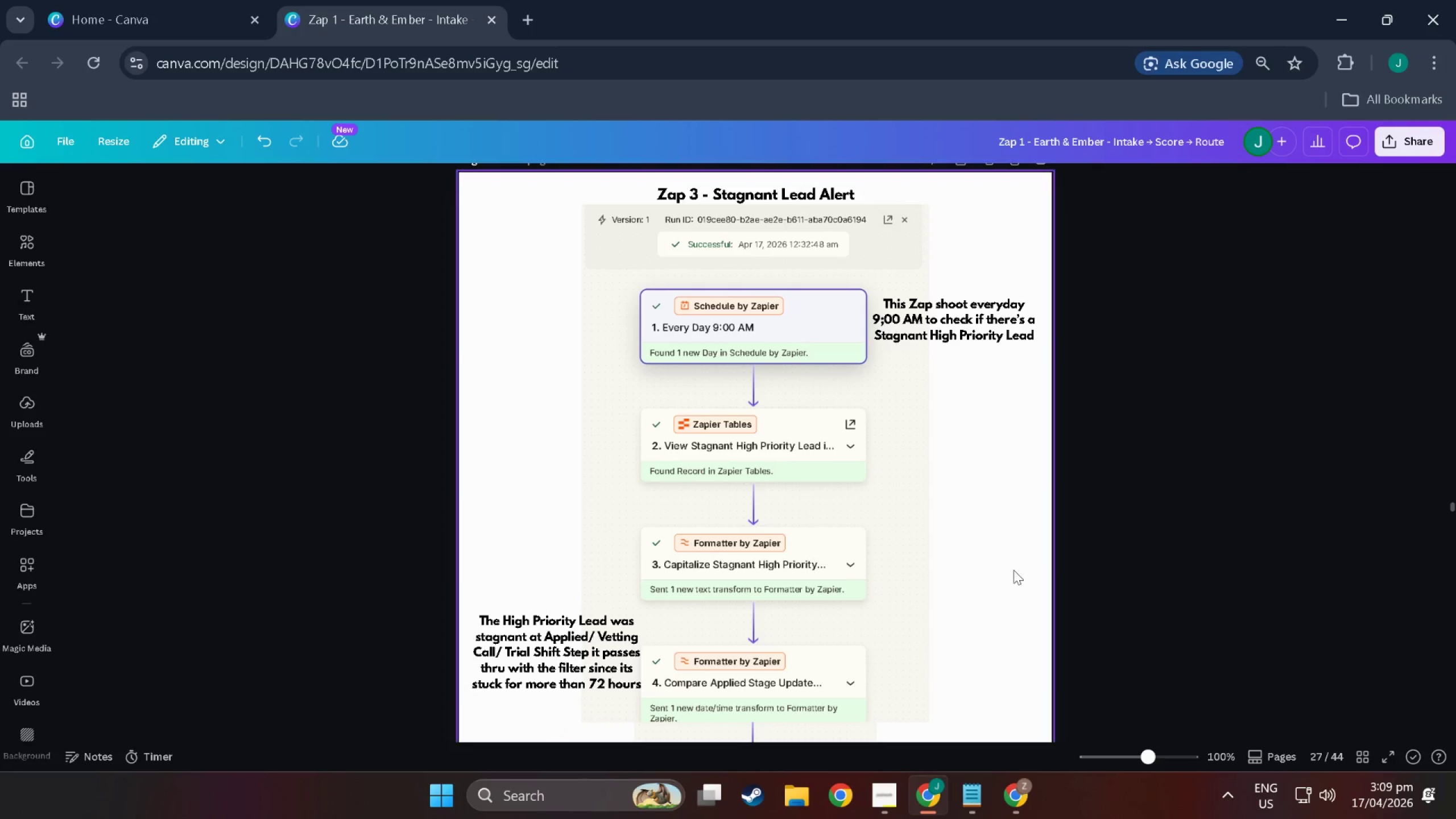 
scroll: coordinate [1010, 573], scroll_direction: down, amount: 3.0
 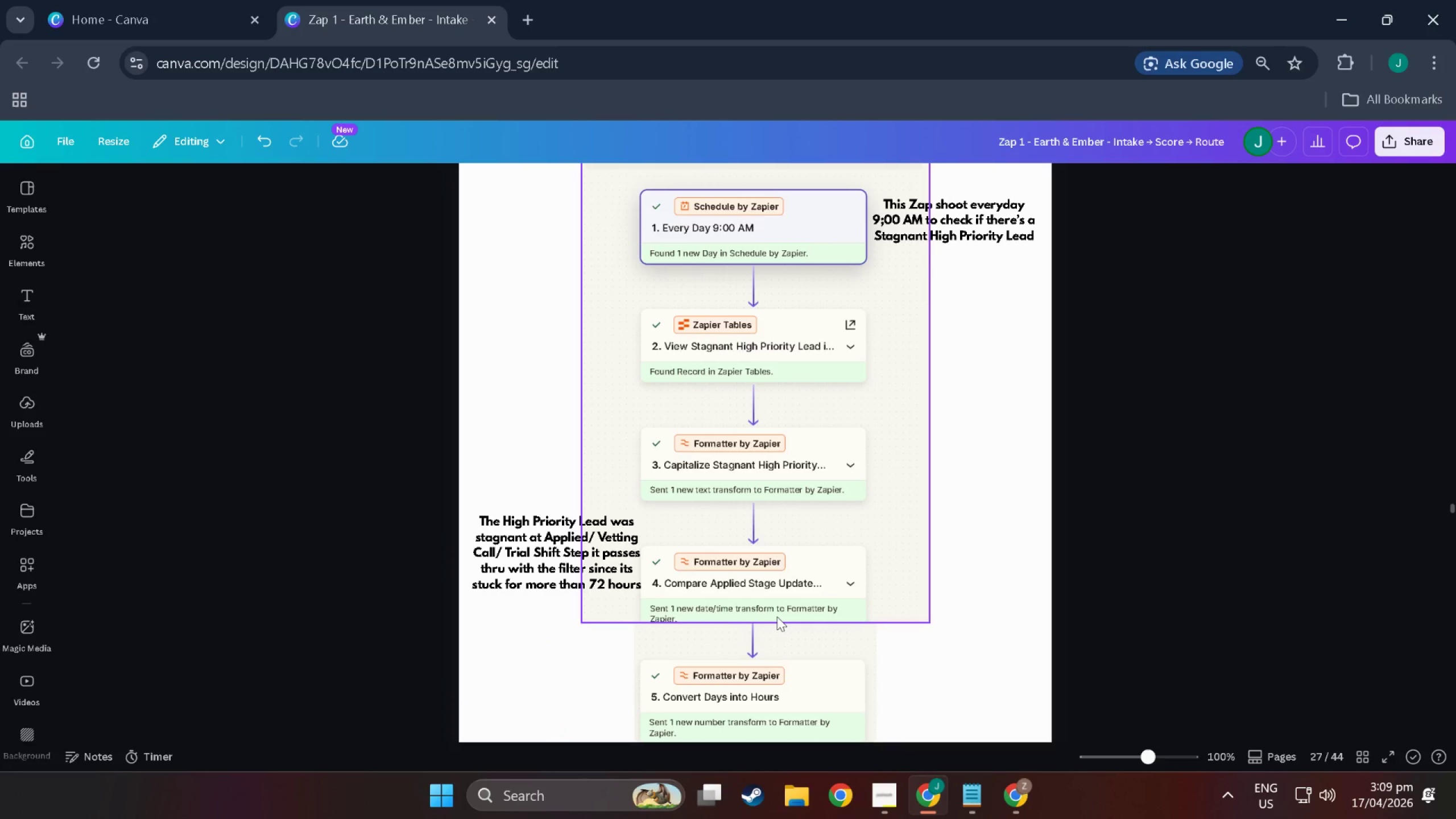 
wait(8.54)
 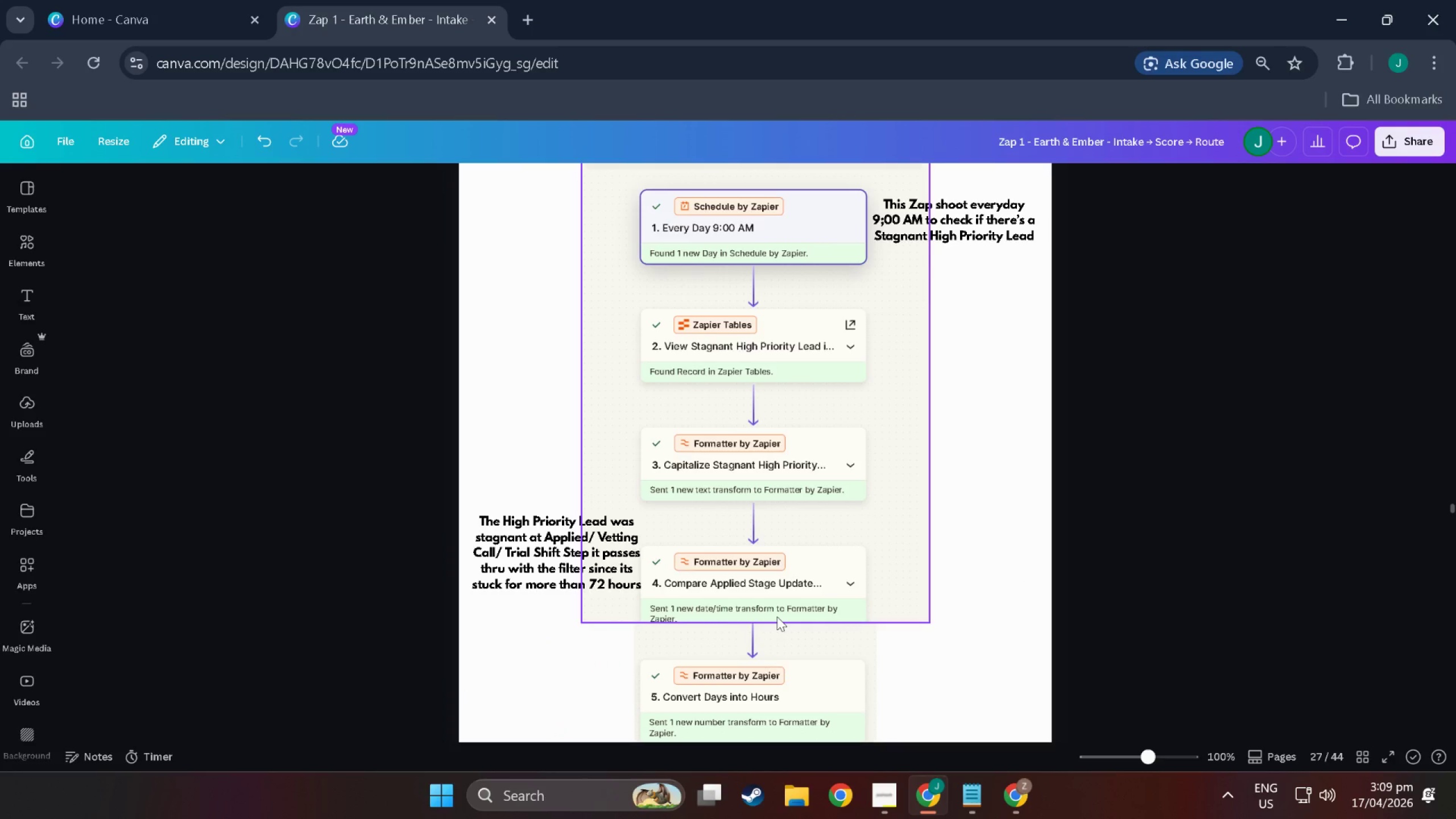 
scroll: coordinate [814, 585], scroll_direction: up, amount: 9.0
 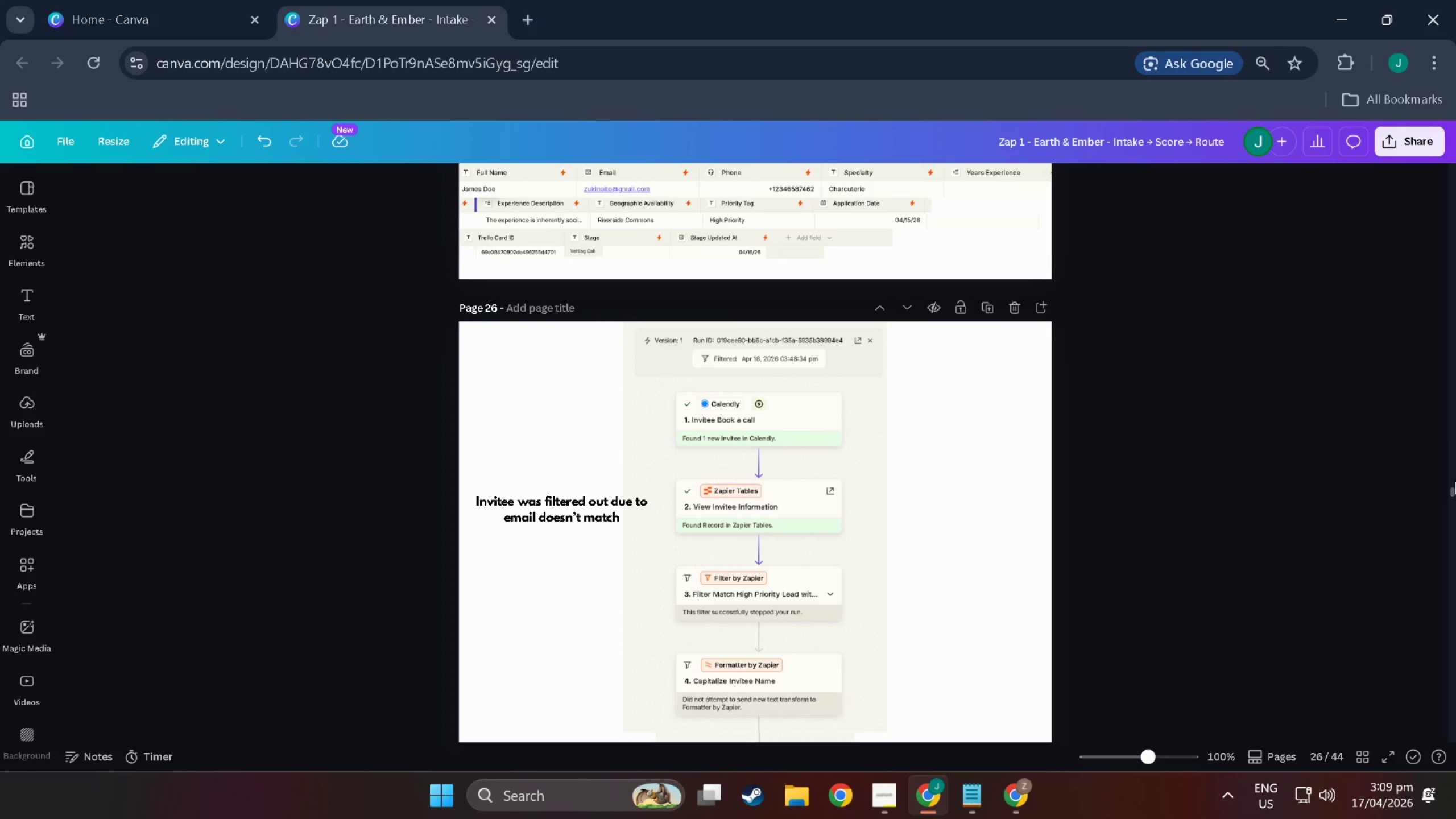 
left_click_drag(start_coordinate=[1454, 481], to_coordinate=[1455, 402])
 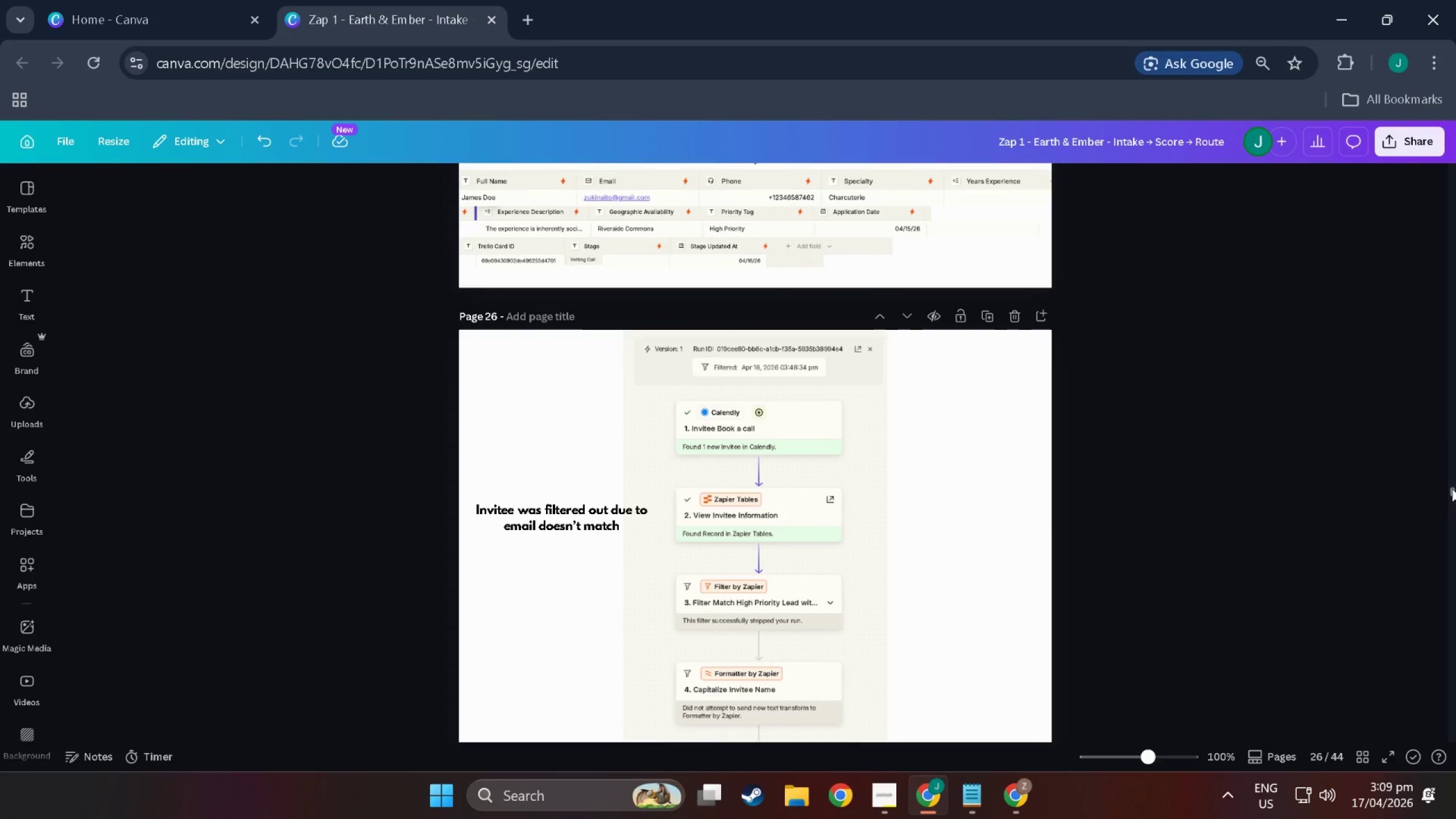 
left_click_drag(start_coordinate=[1452, 489], to_coordinate=[1452, 234])
 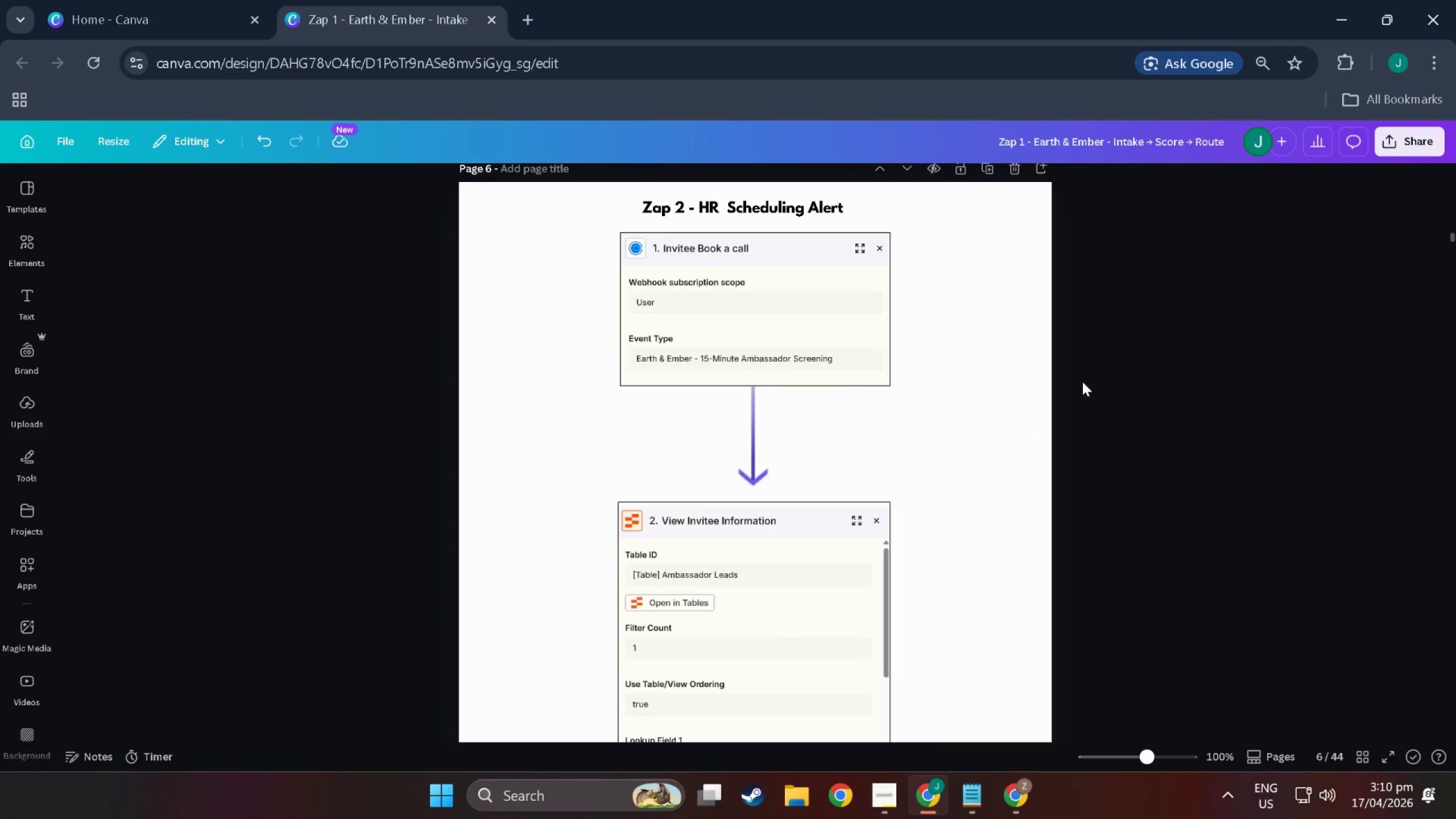 
scroll: coordinate [911, 450], scroll_direction: down, amount: 14.0
 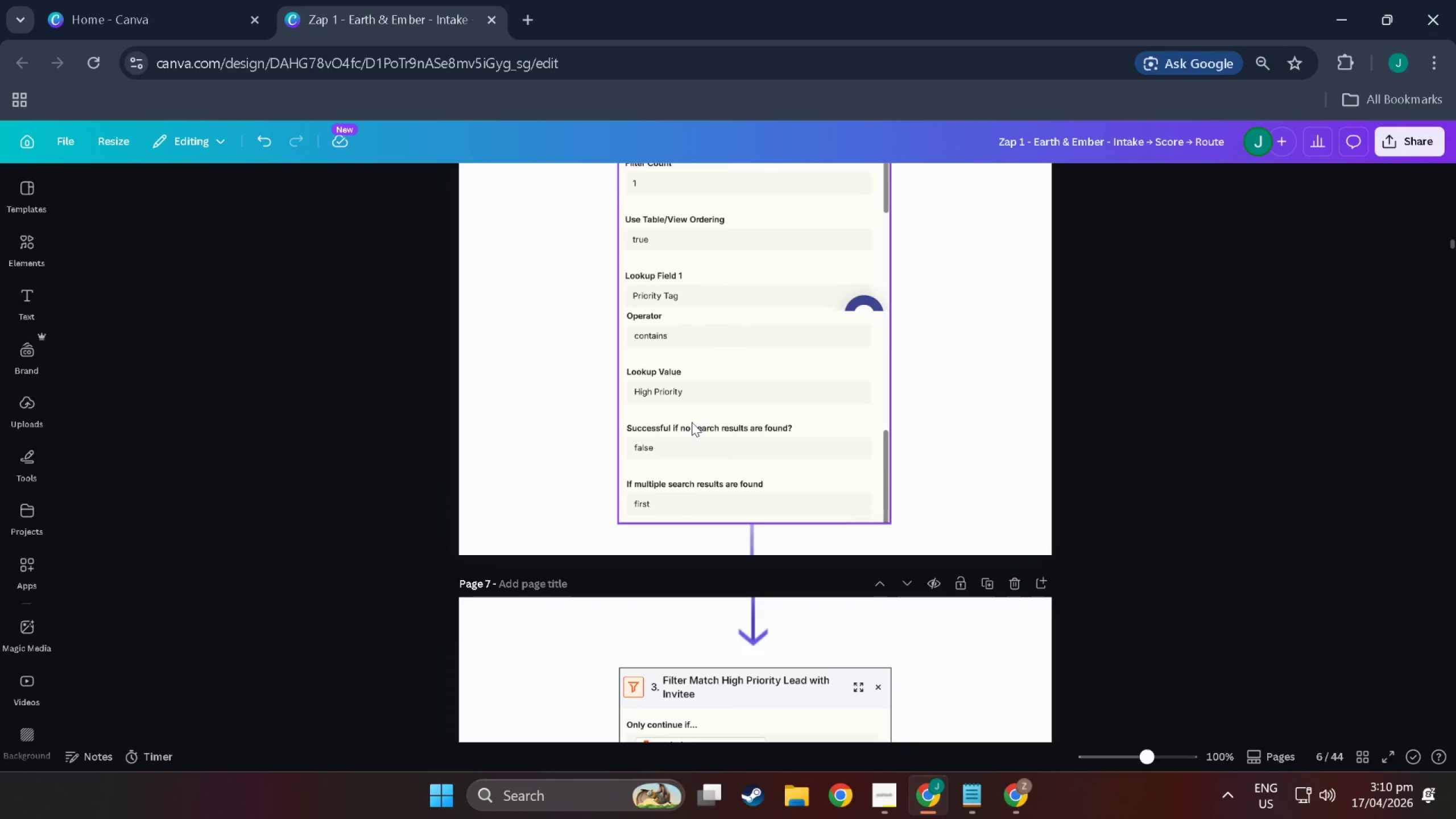 
scroll: coordinate [692, 427], scroll_direction: up, amount: 7.0
 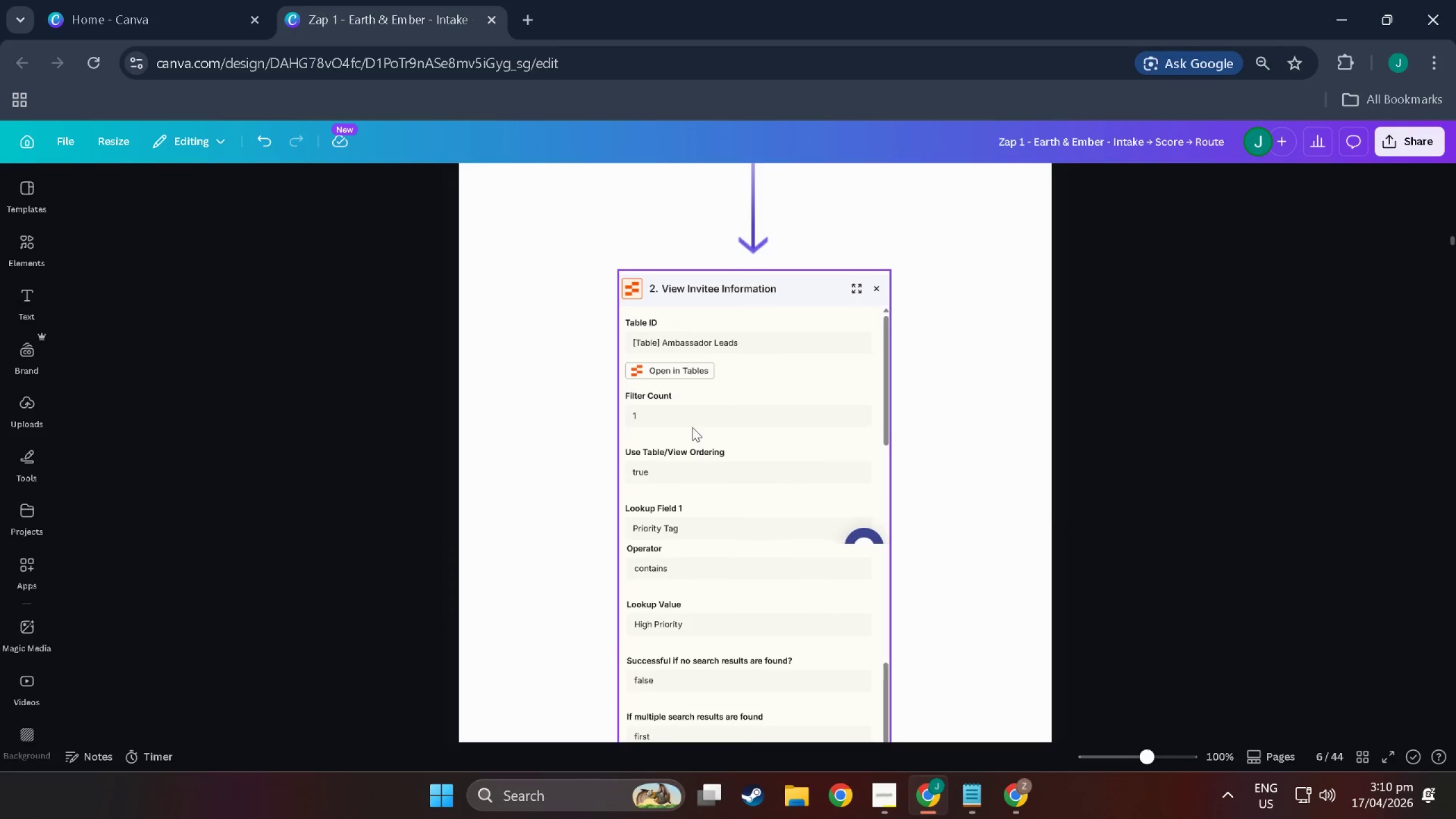 
scroll: coordinate [692, 427], scroll_direction: down, amount: 5.0
 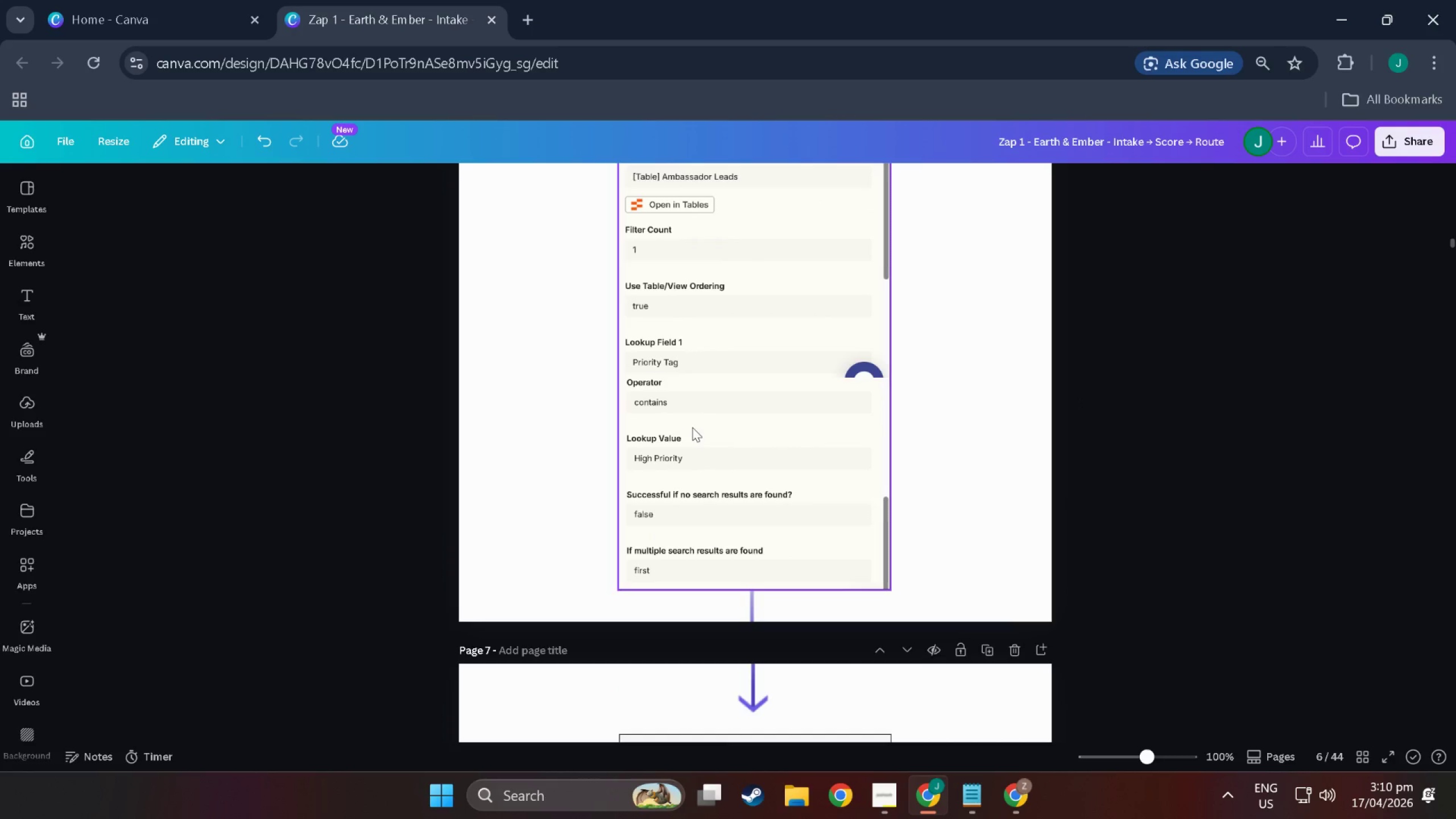 
scroll: coordinate [692, 427], scroll_direction: up, amount: 2.0
 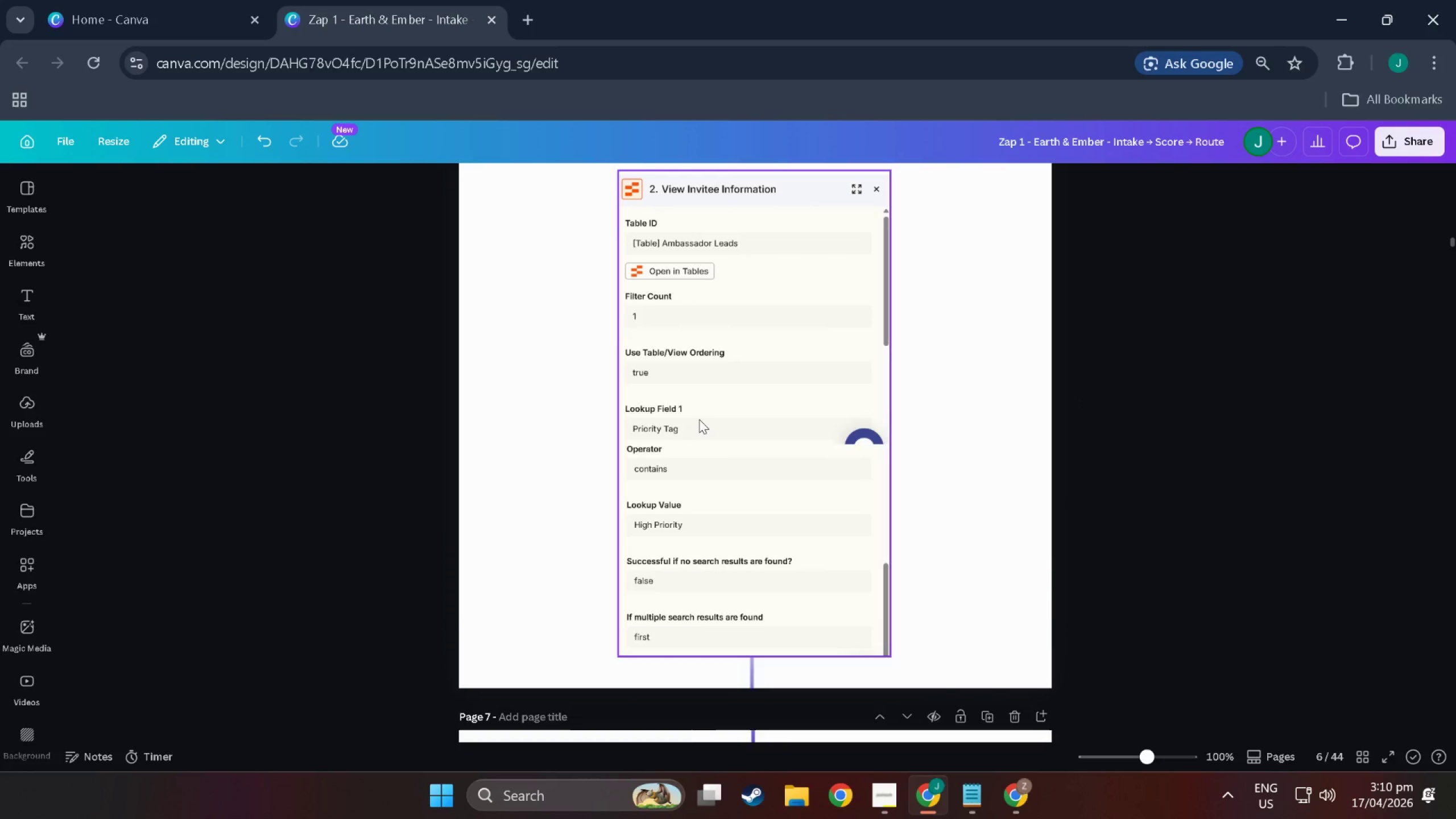 
scroll: coordinate [699, 419], scroll_direction: down, amount: 3.0
 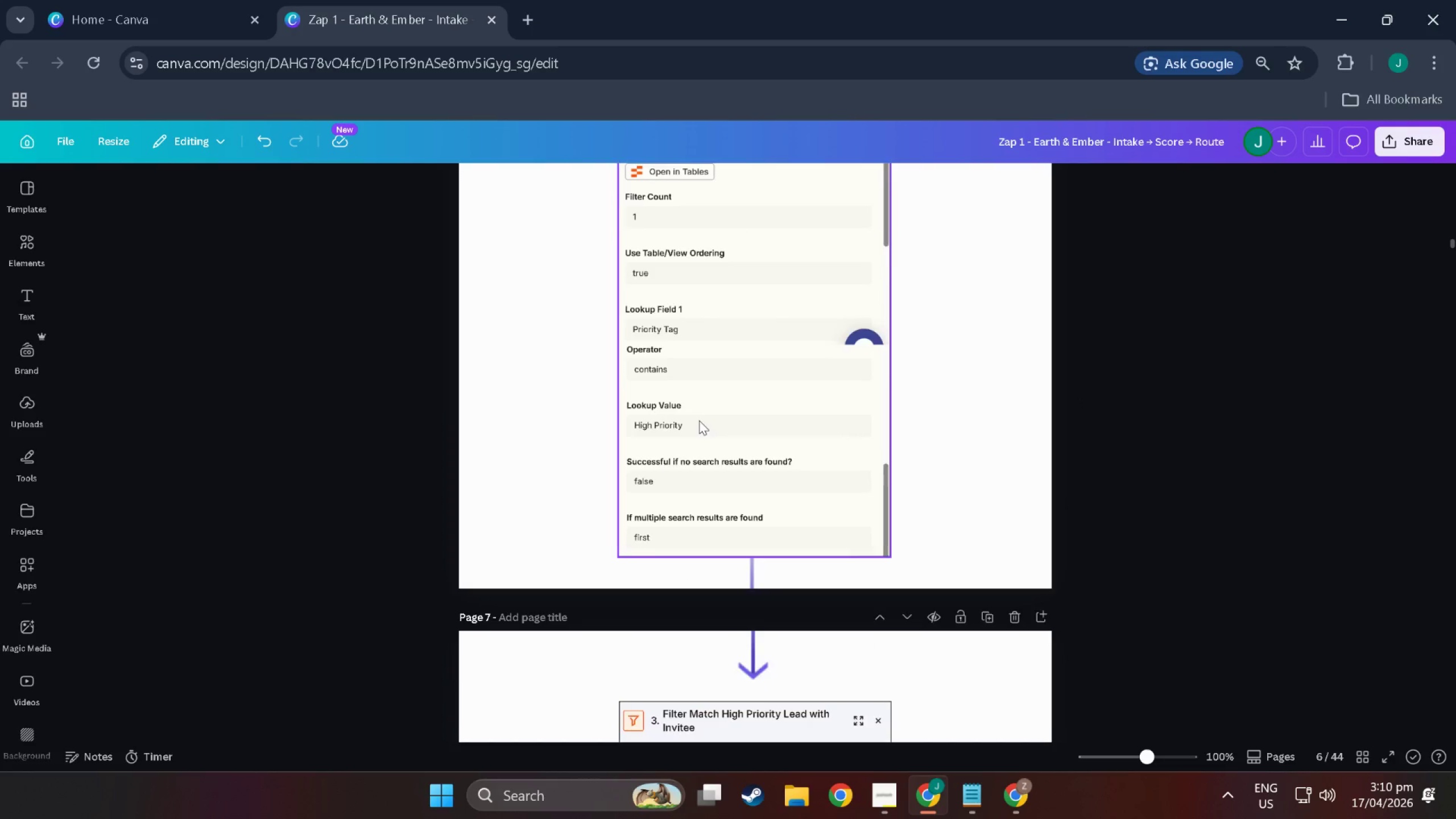 
scroll: coordinate [696, 449], scroll_direction: up, amount: 6.0
 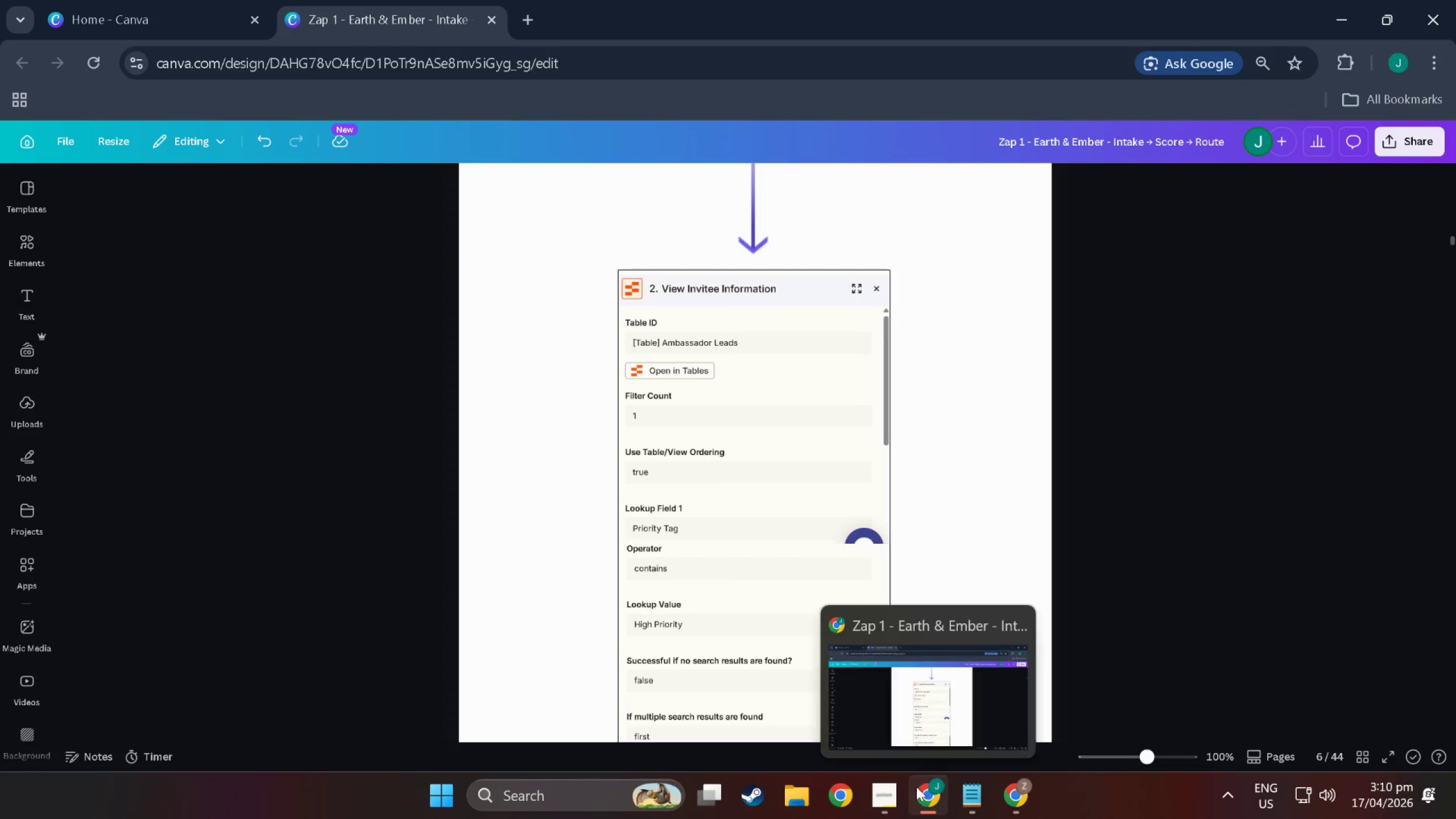 
left_click([1021, 801])
 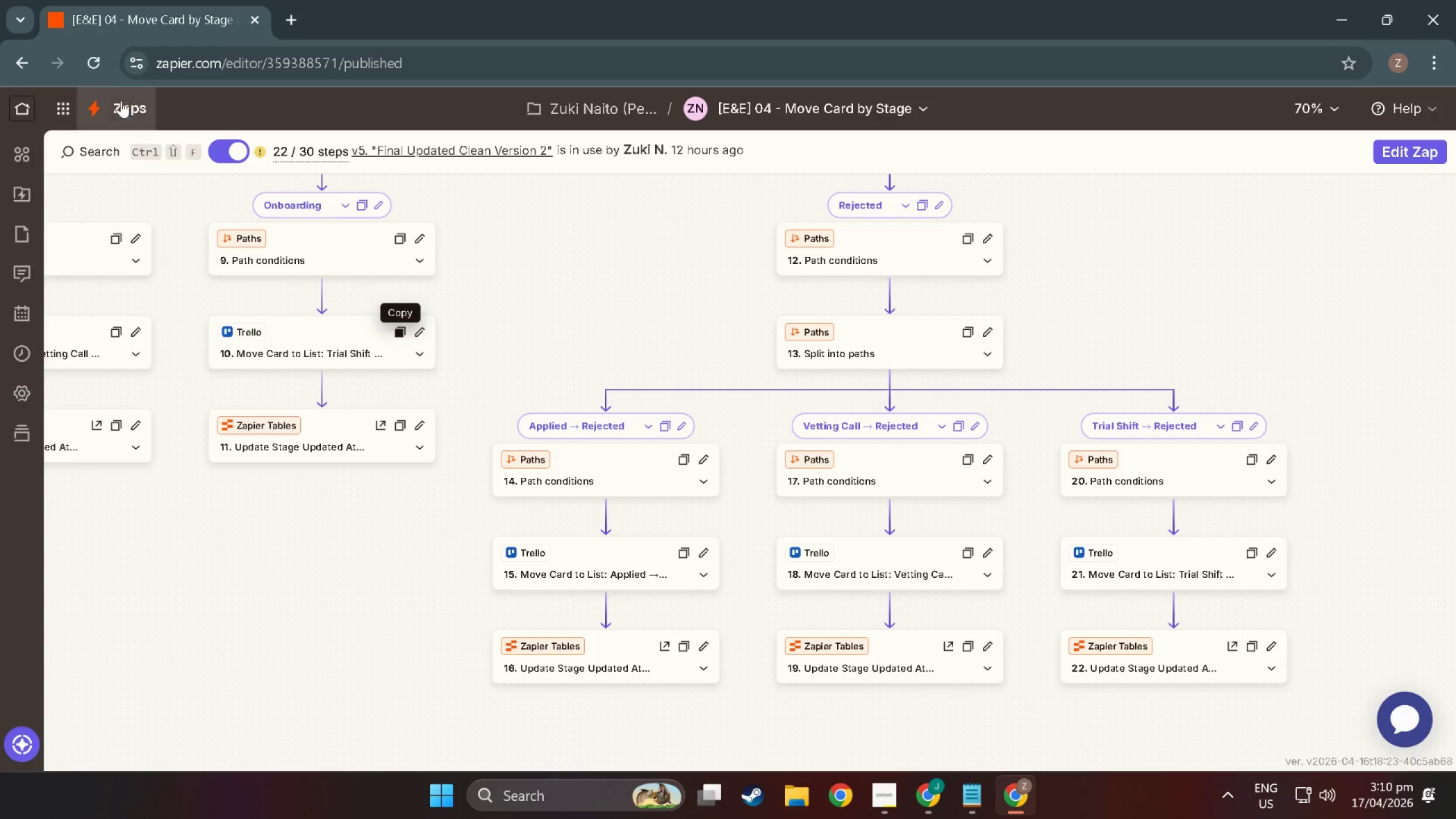 
left_click([62, 105])
 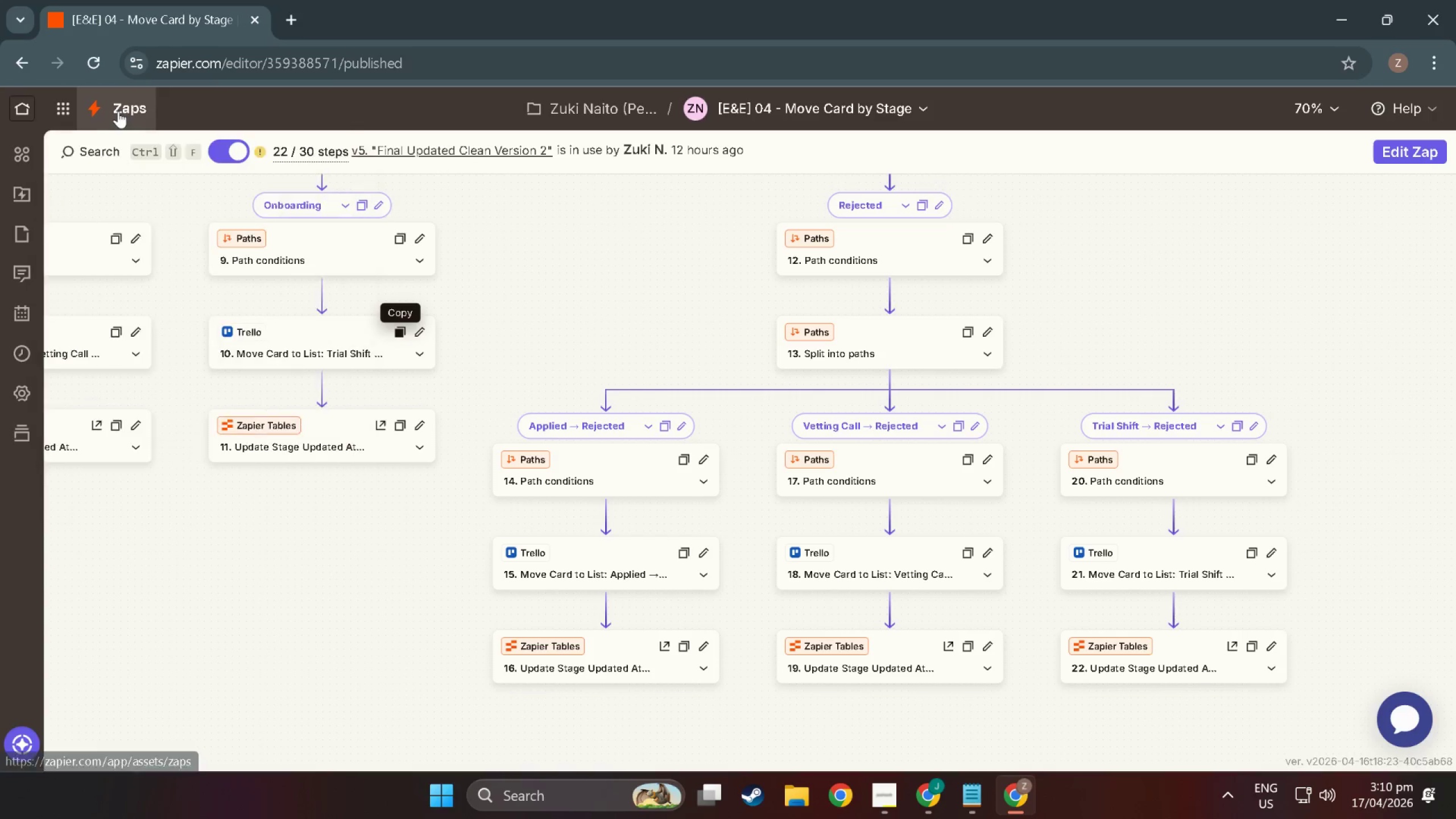 
double_click([124, 110])
 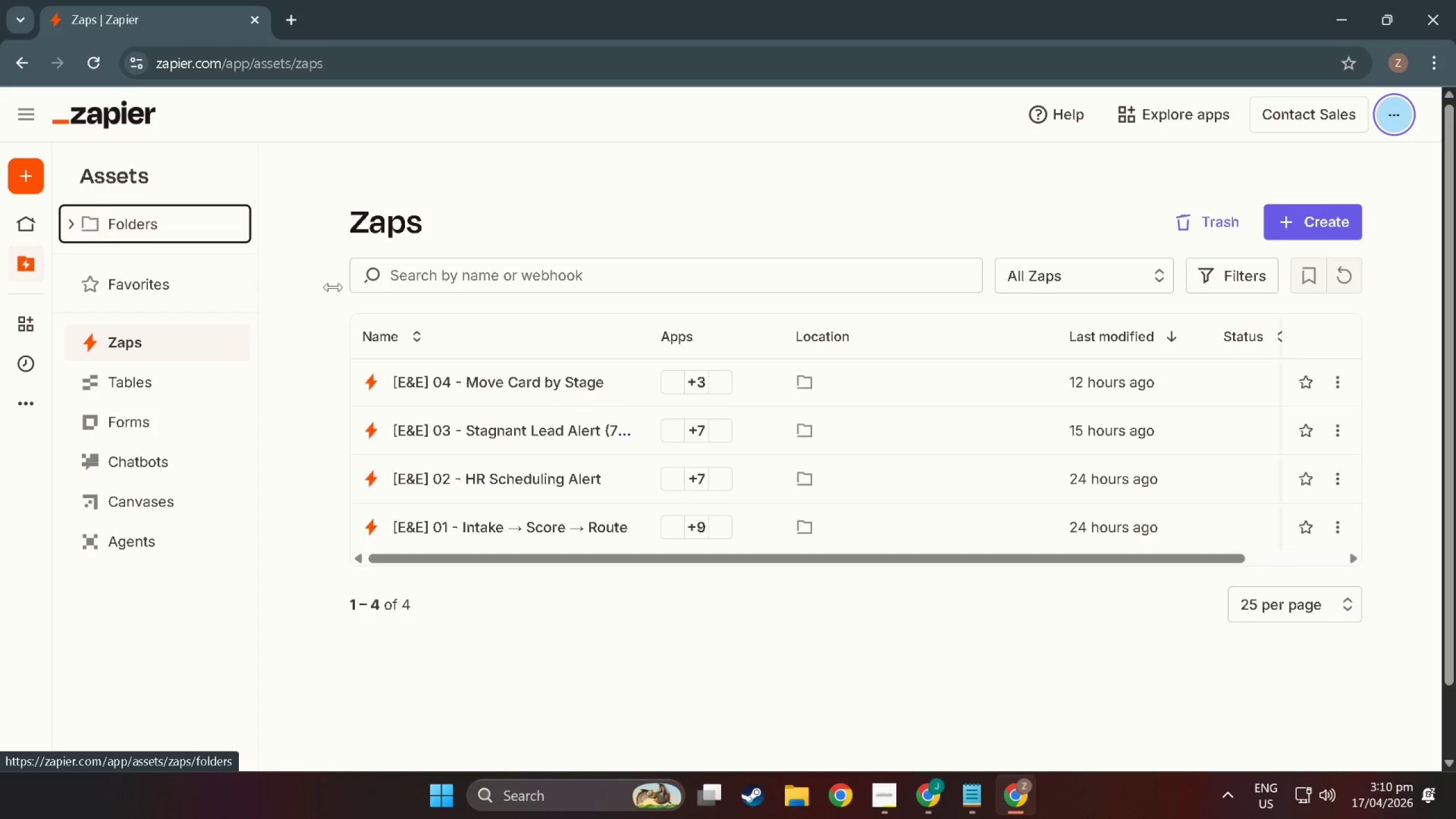 
left_click([490, 431])
 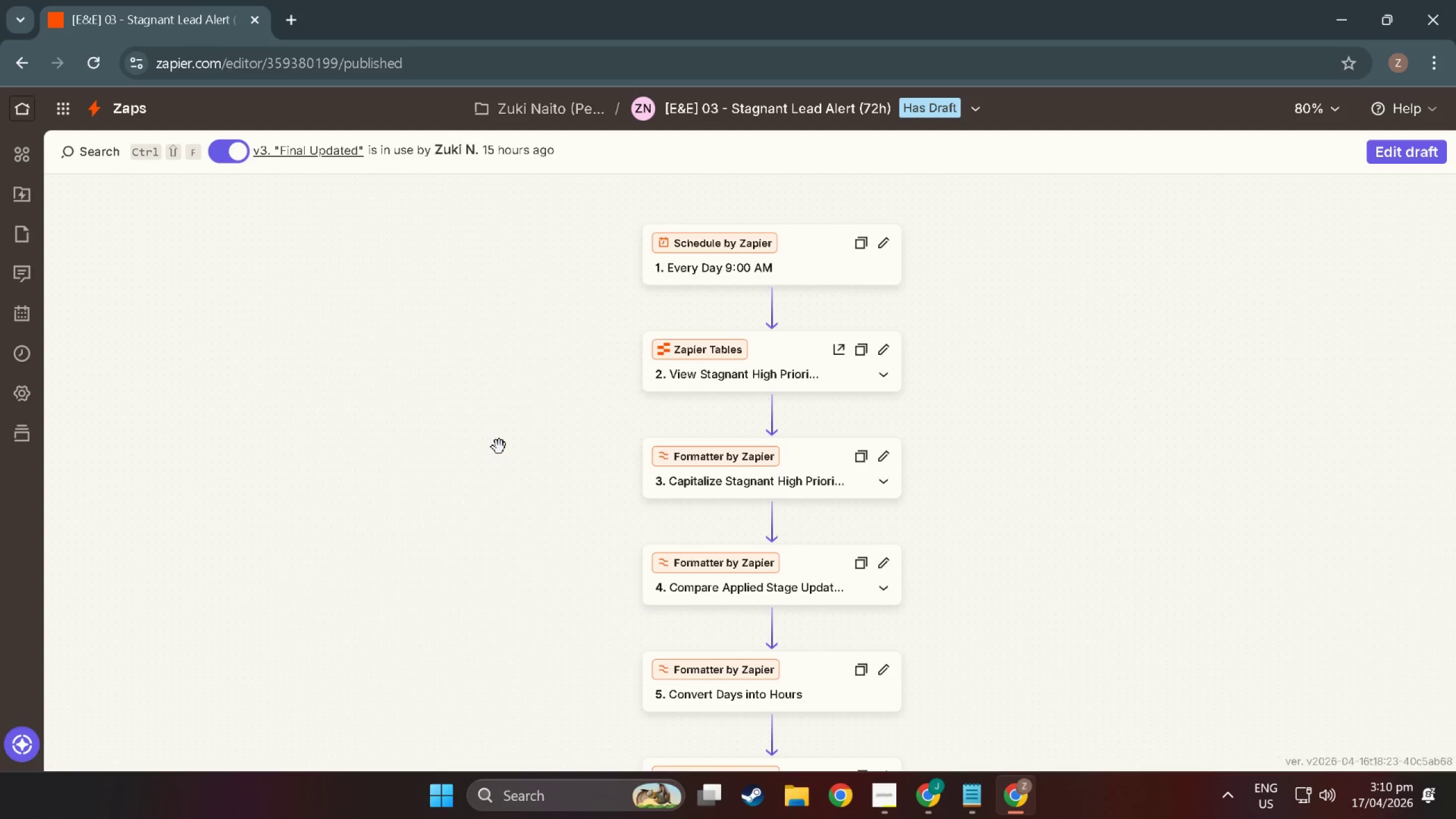 
wait(9.14)
 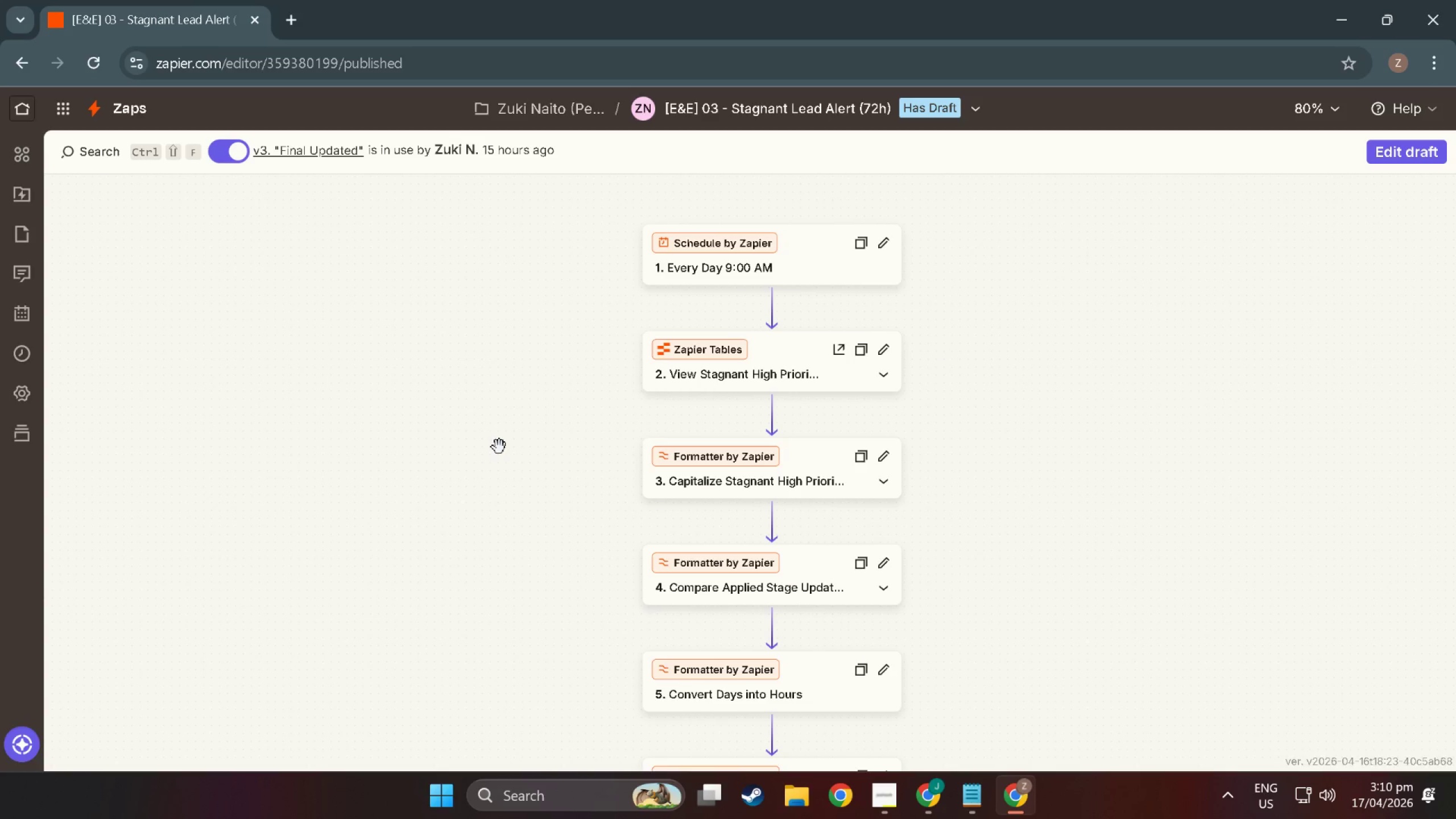 
left_click([768, 366])
 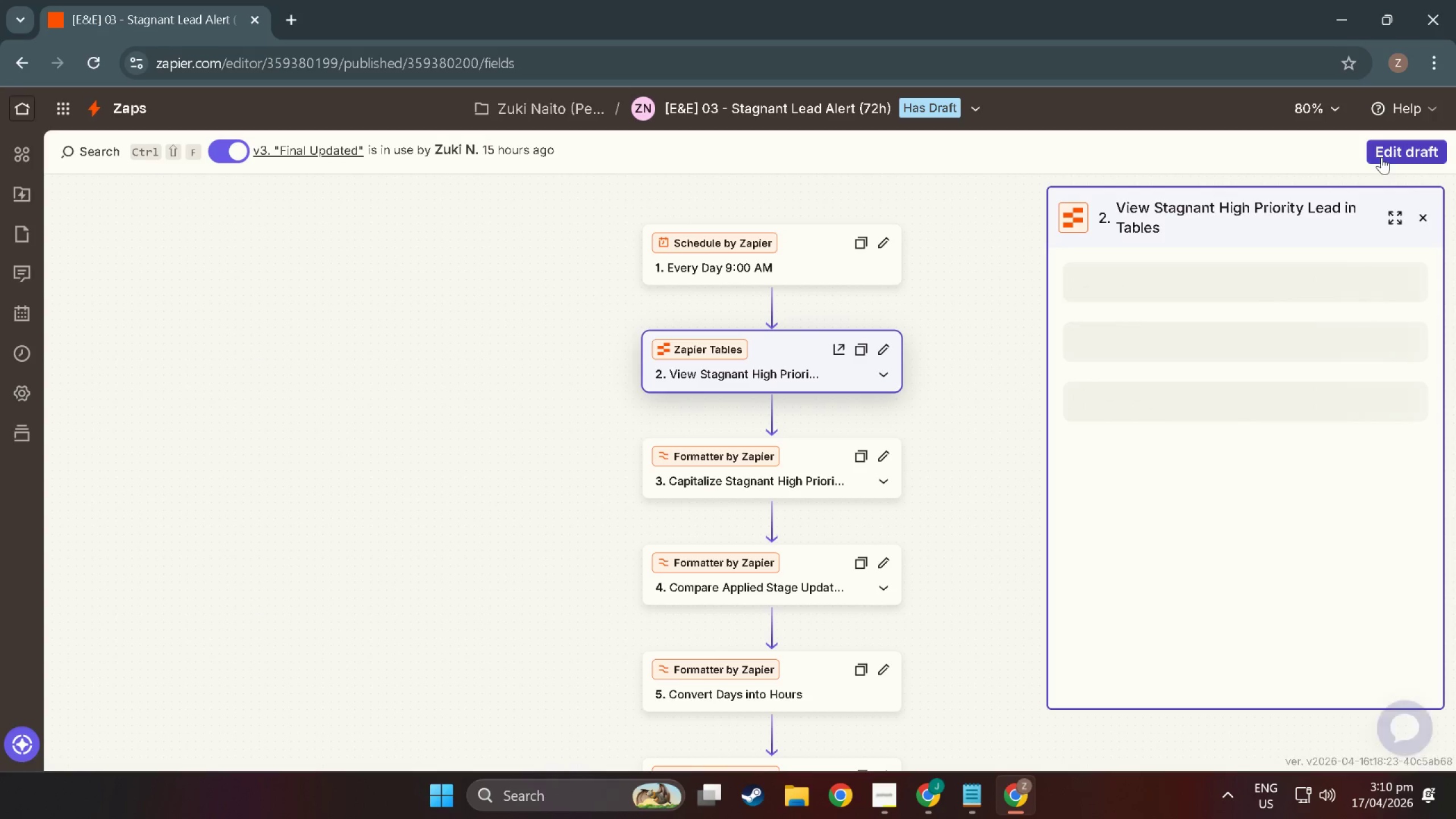 
left_click([1382, 151])
 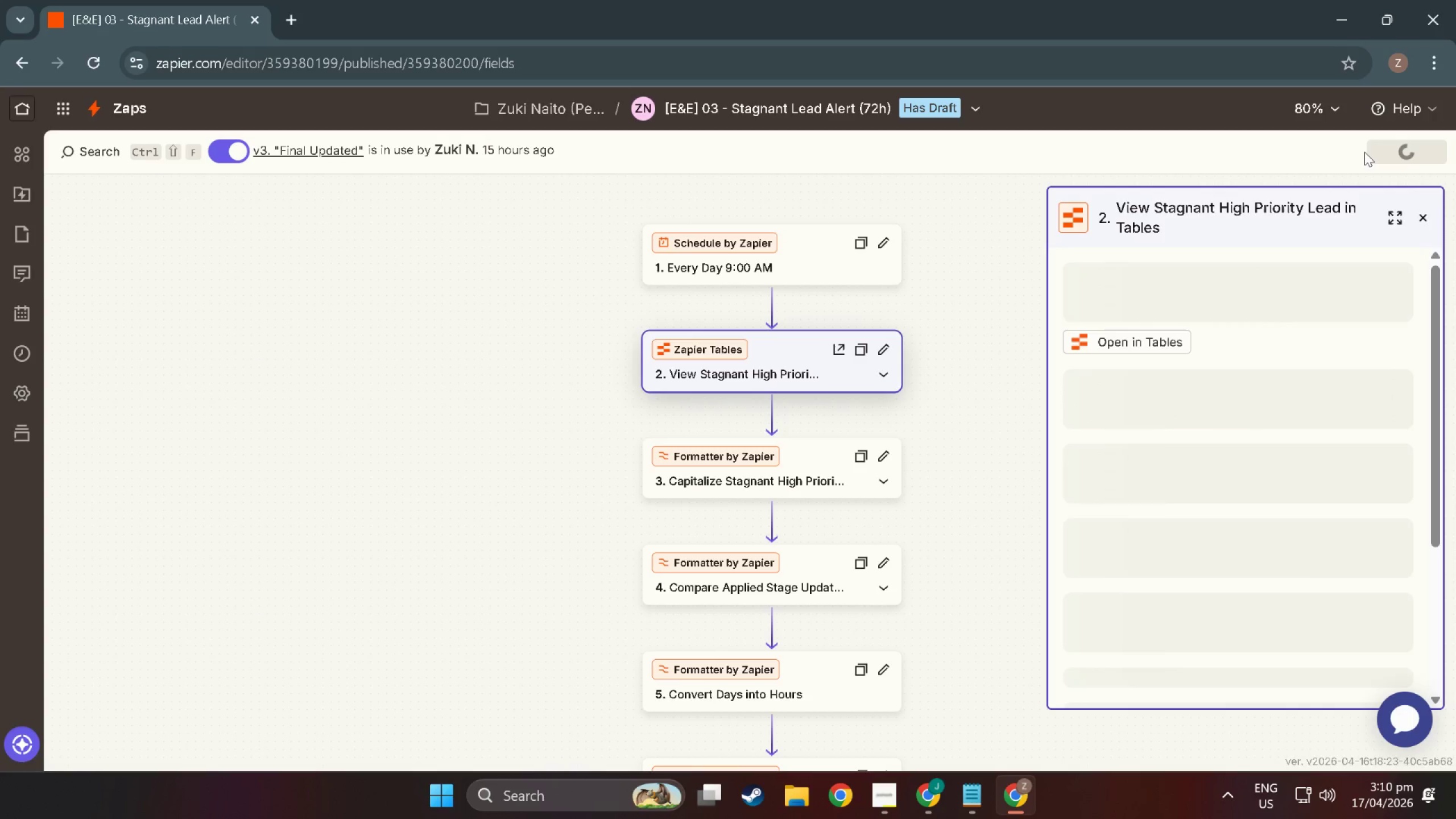 
mouse_move([1349, 158])
 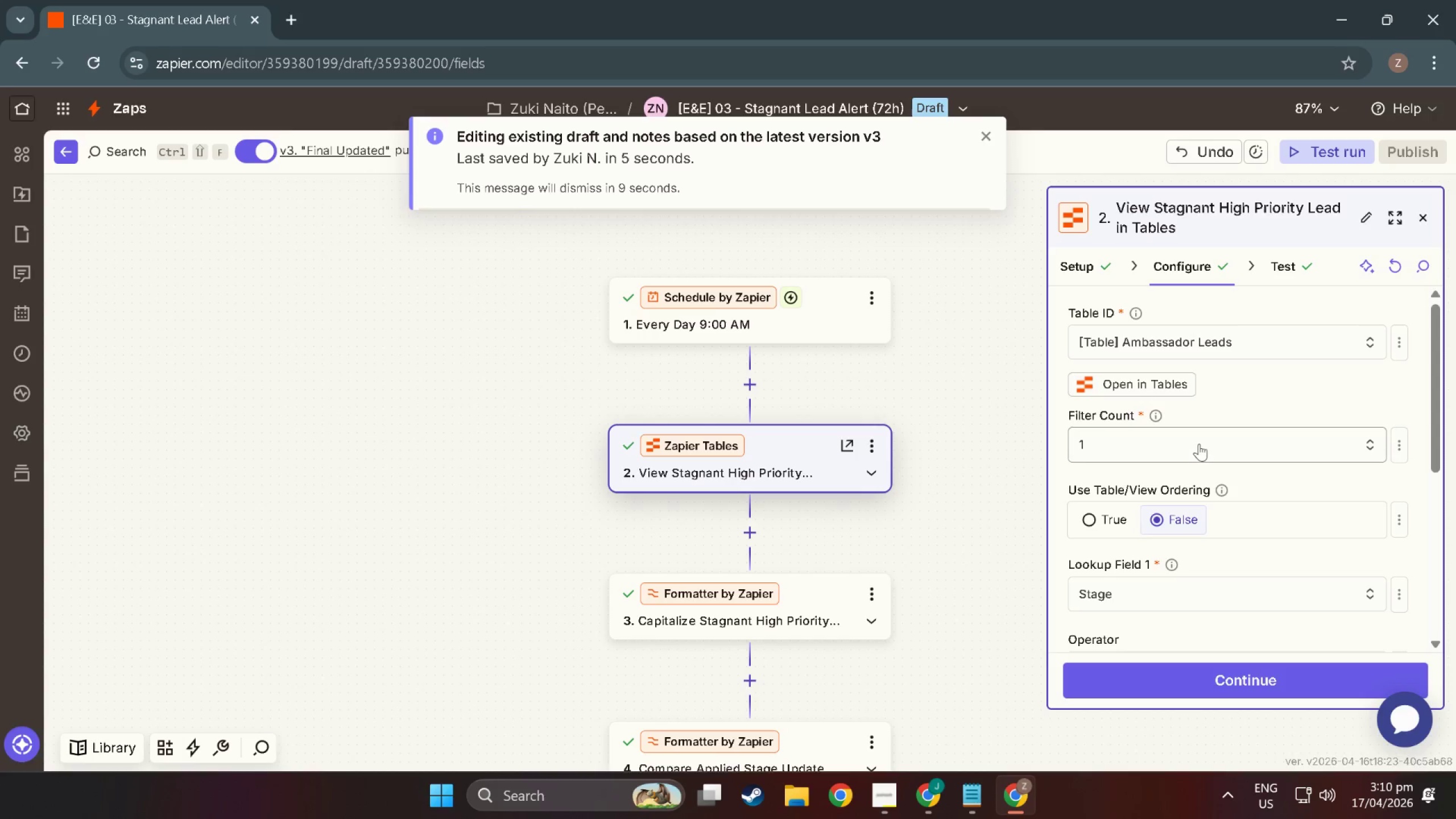 
left_click([1199, 444])
 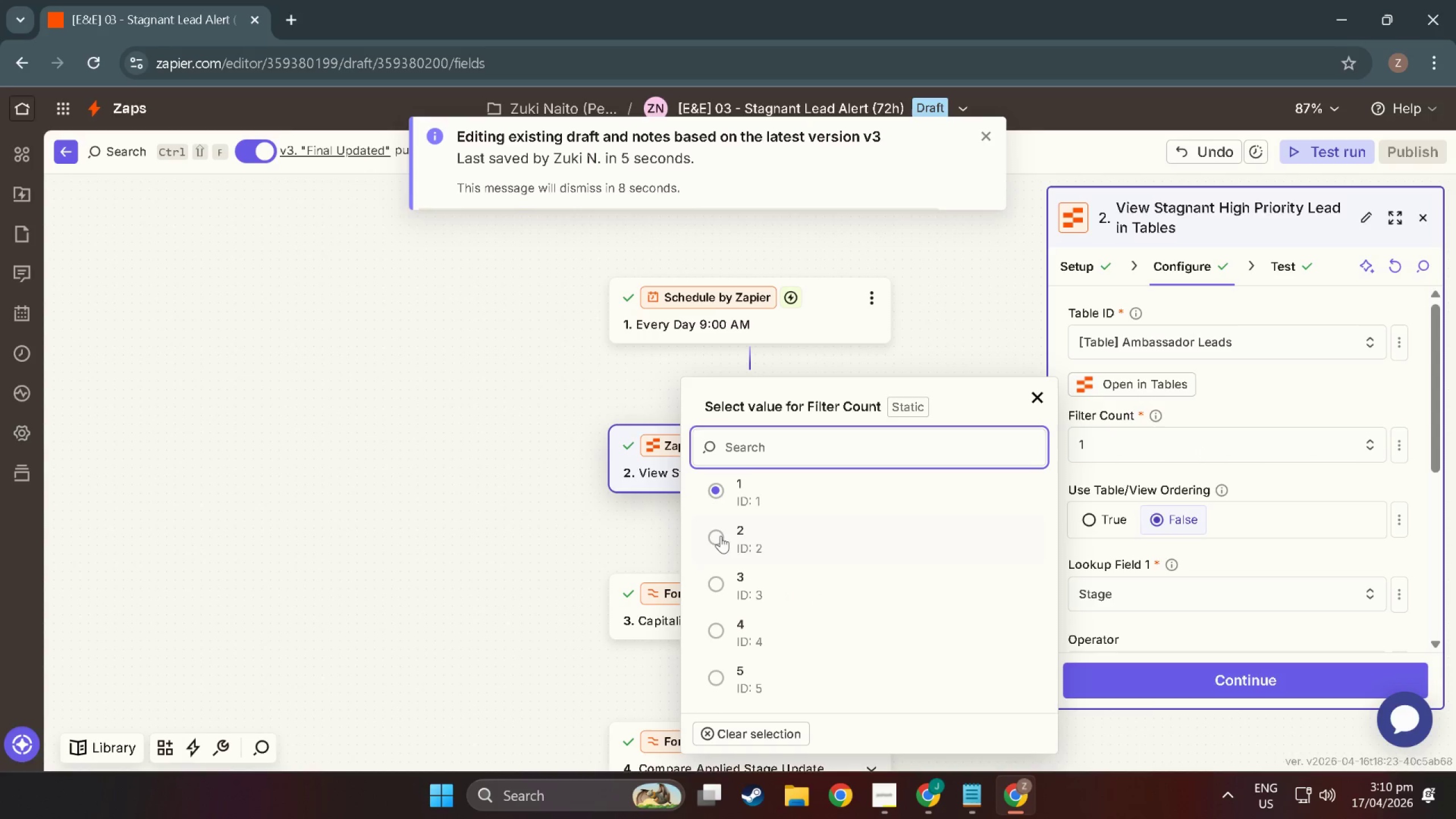 
left_click([721, 534])
 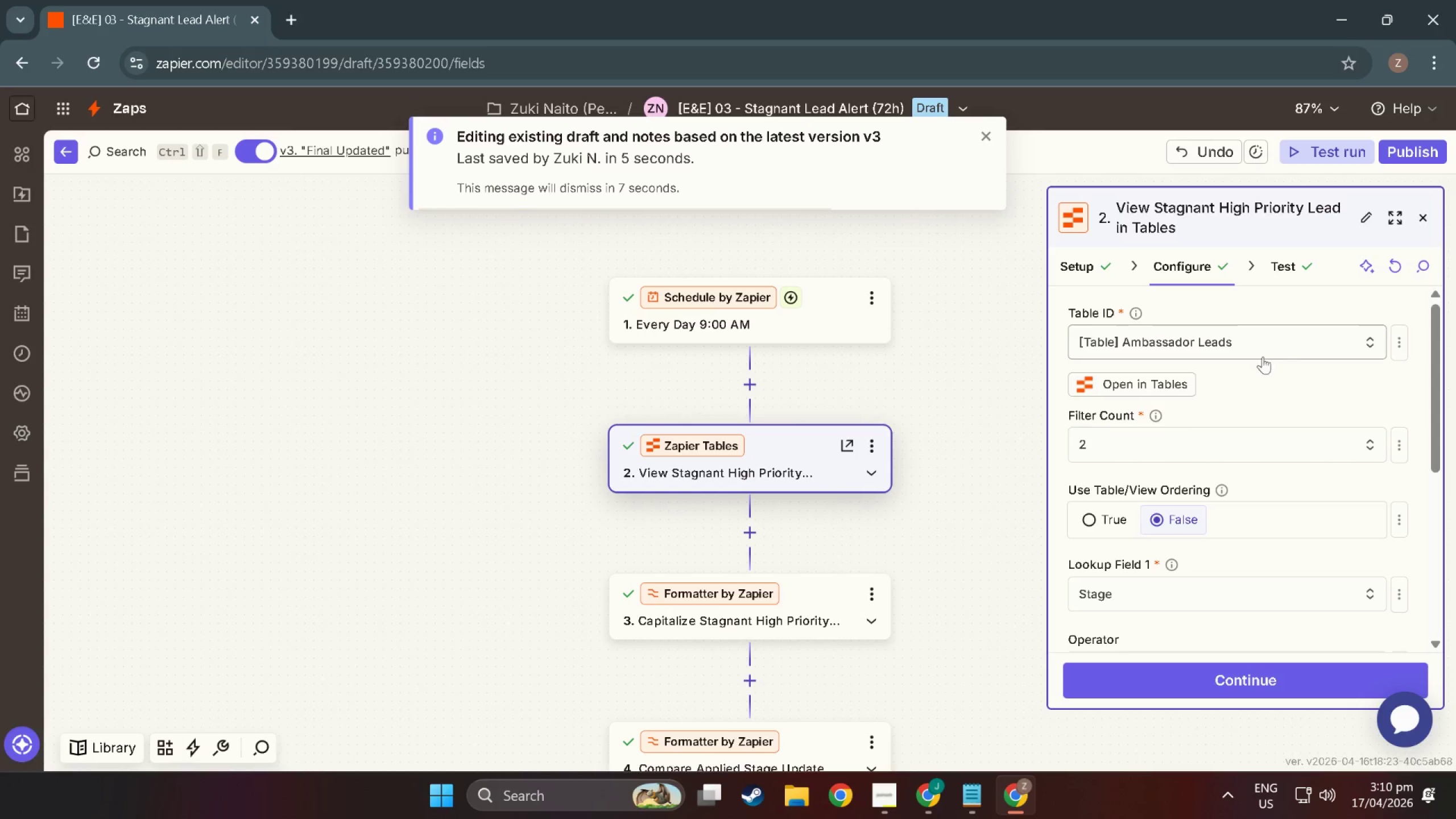 
scroll: coordinate [1149, 500], scroll_direction: down, amount: 2.0
 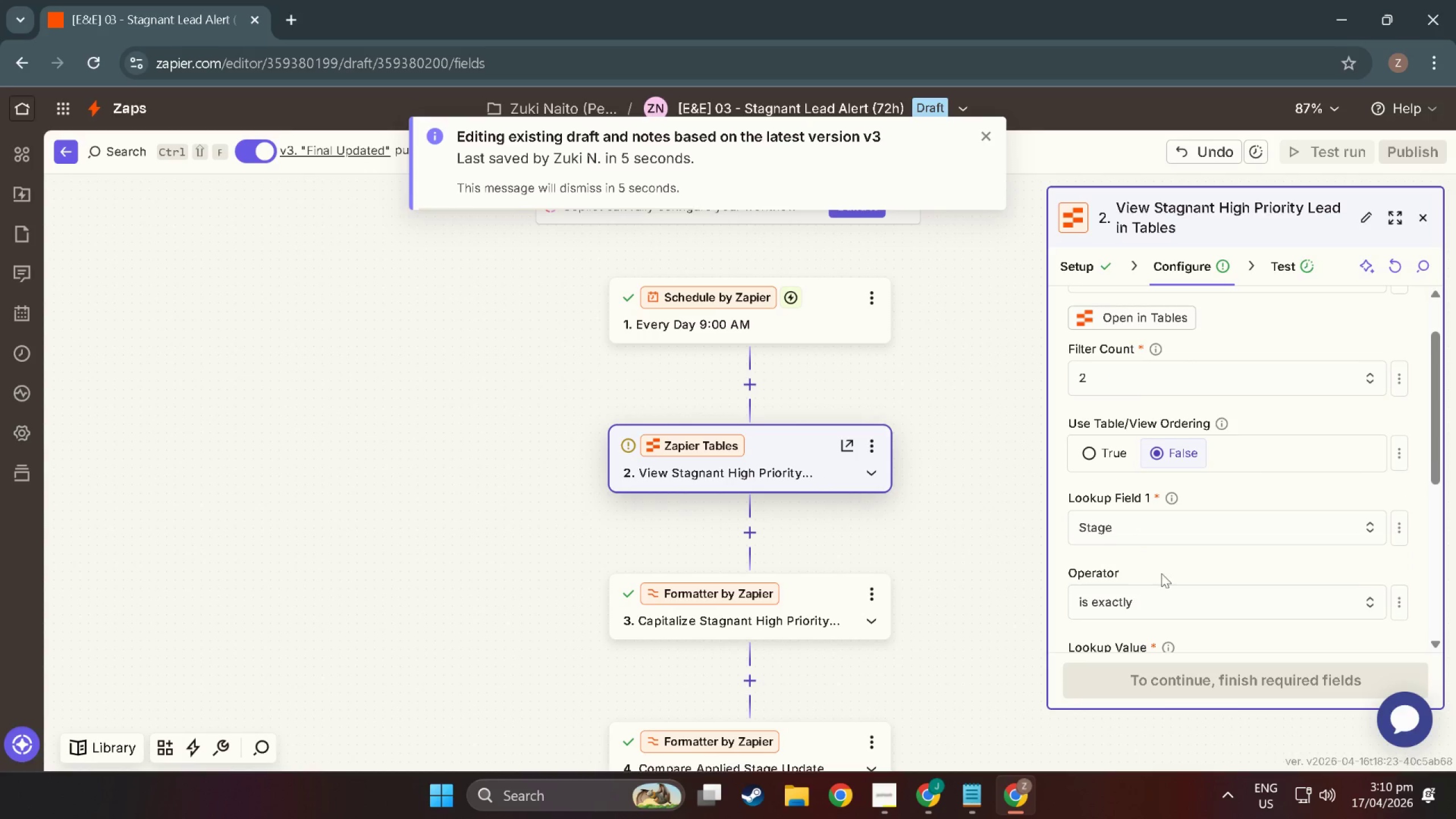 
left_click([1164, 588])
 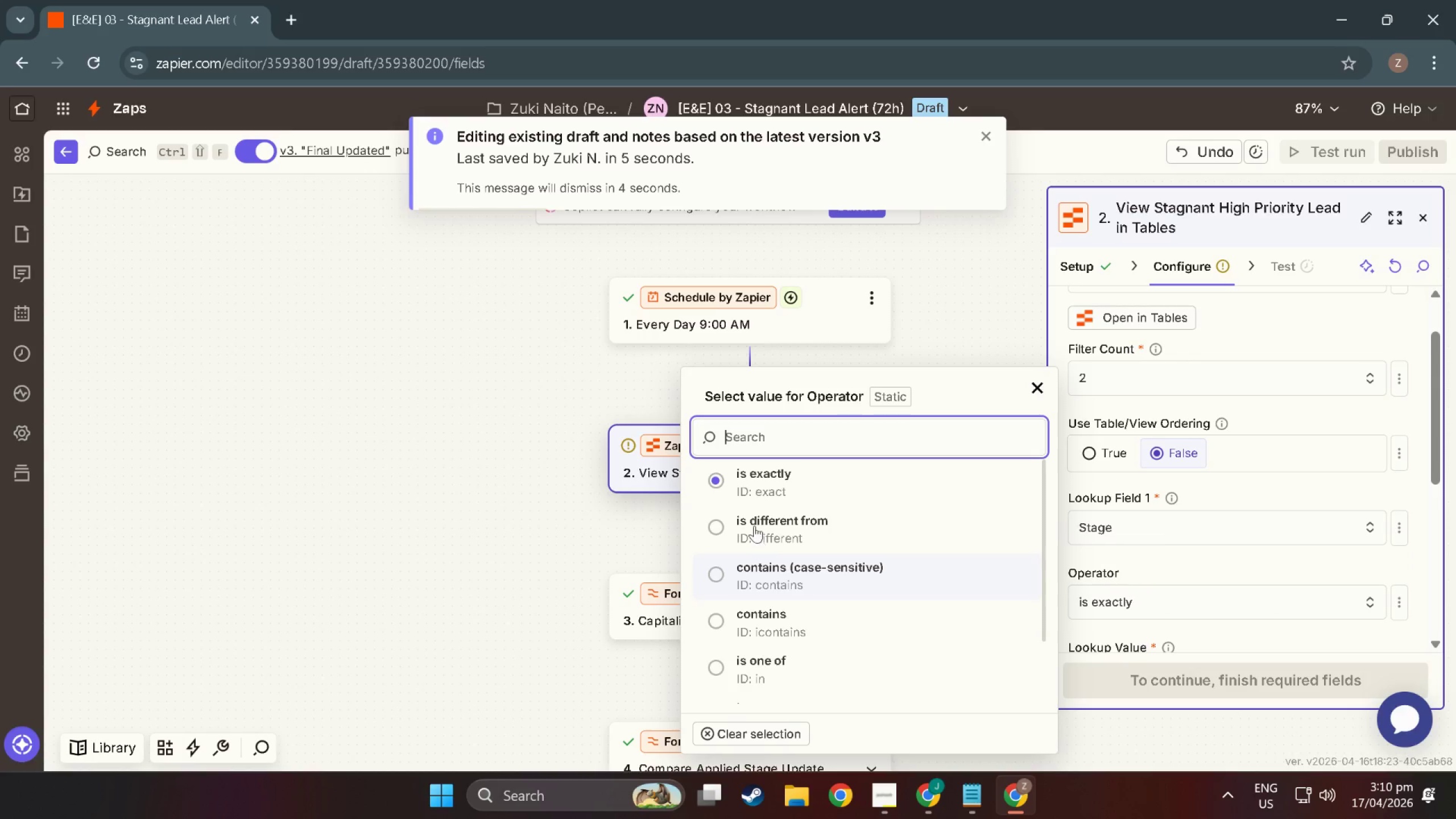 
left_click([753, 521])